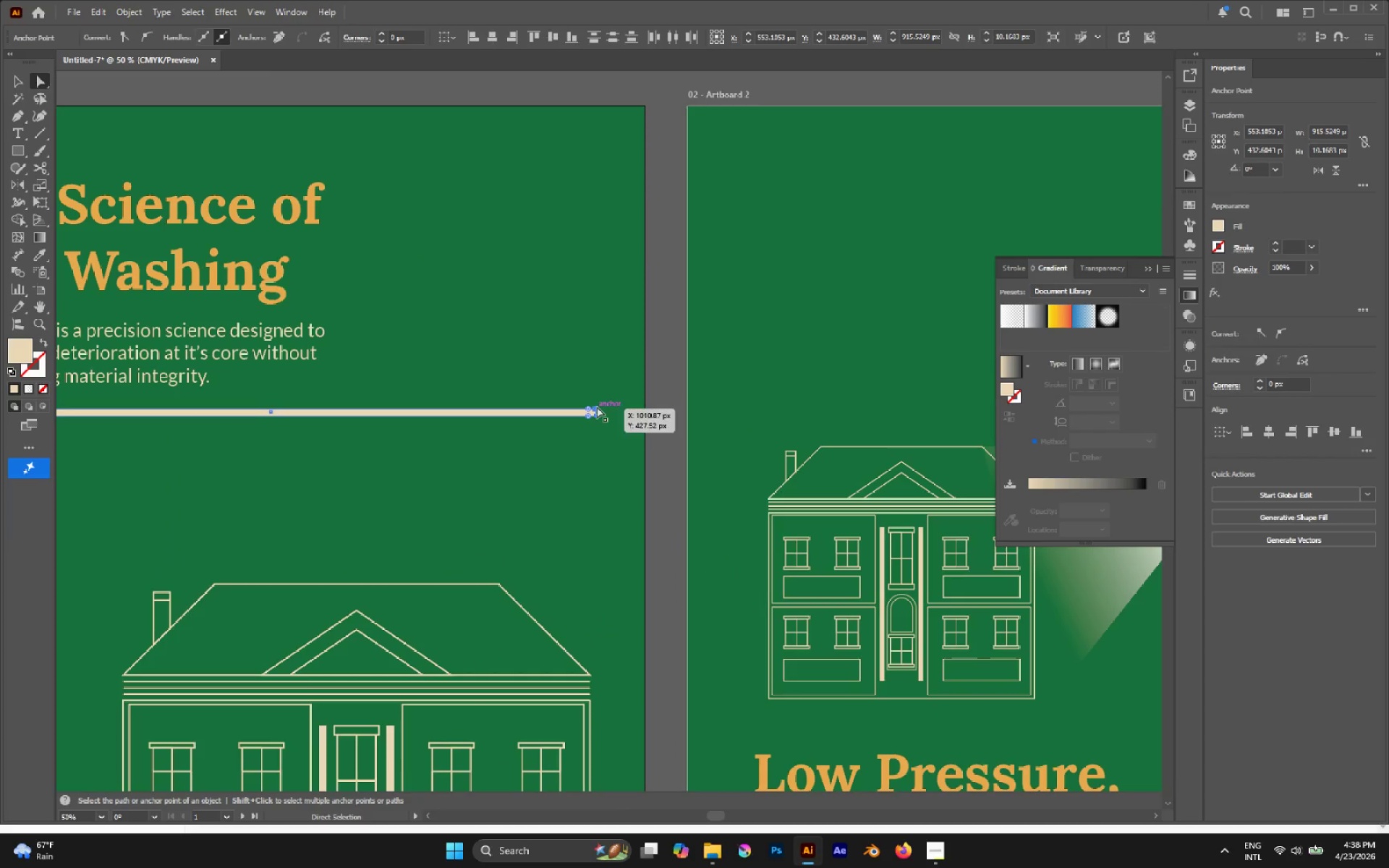 
scroll: coordinate [629, 395], scroll_direction: up, amount: 3.0
 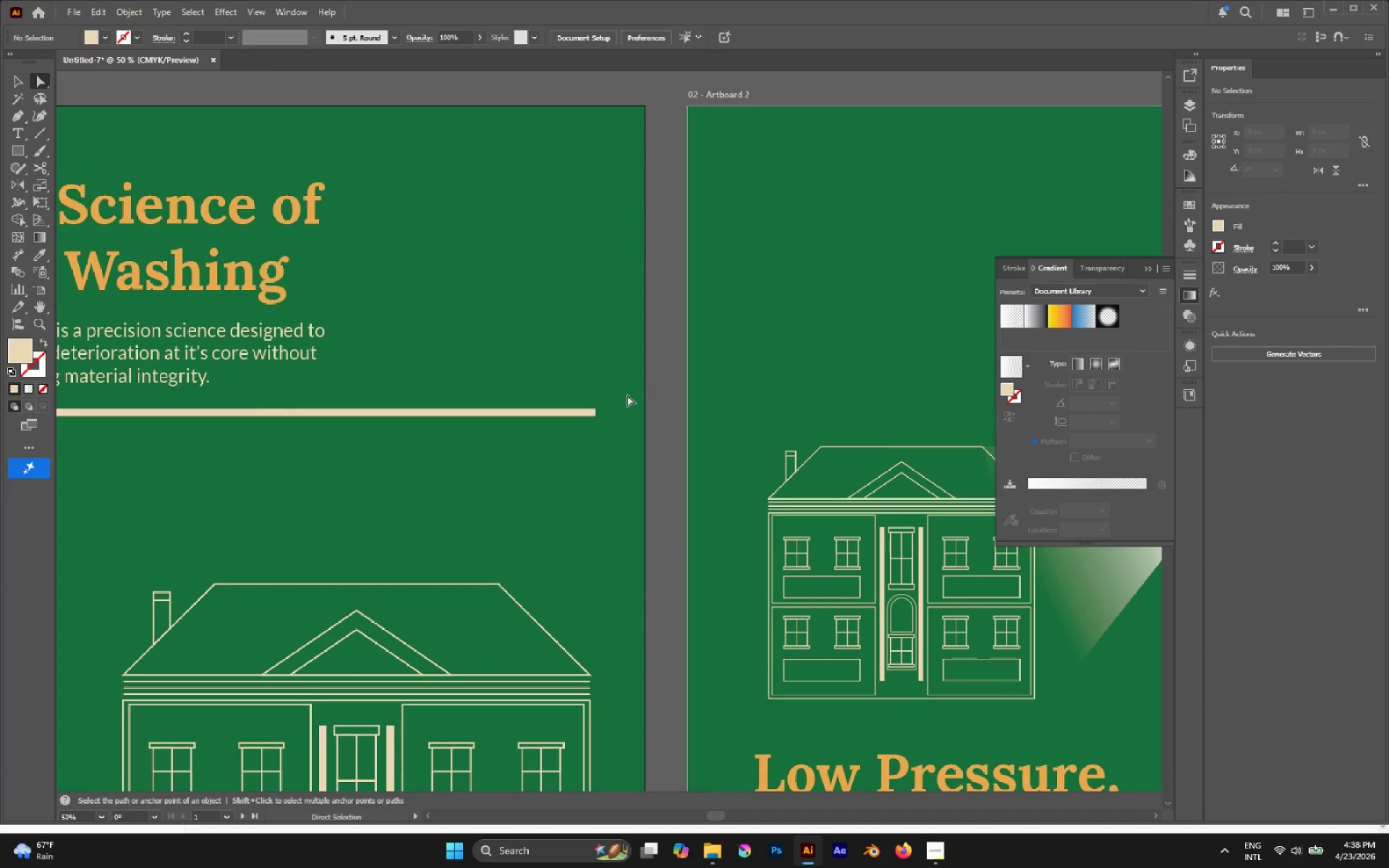 
left_click_drag(start_coordinate=[597, 407], to_coordinate=[972, 416])
 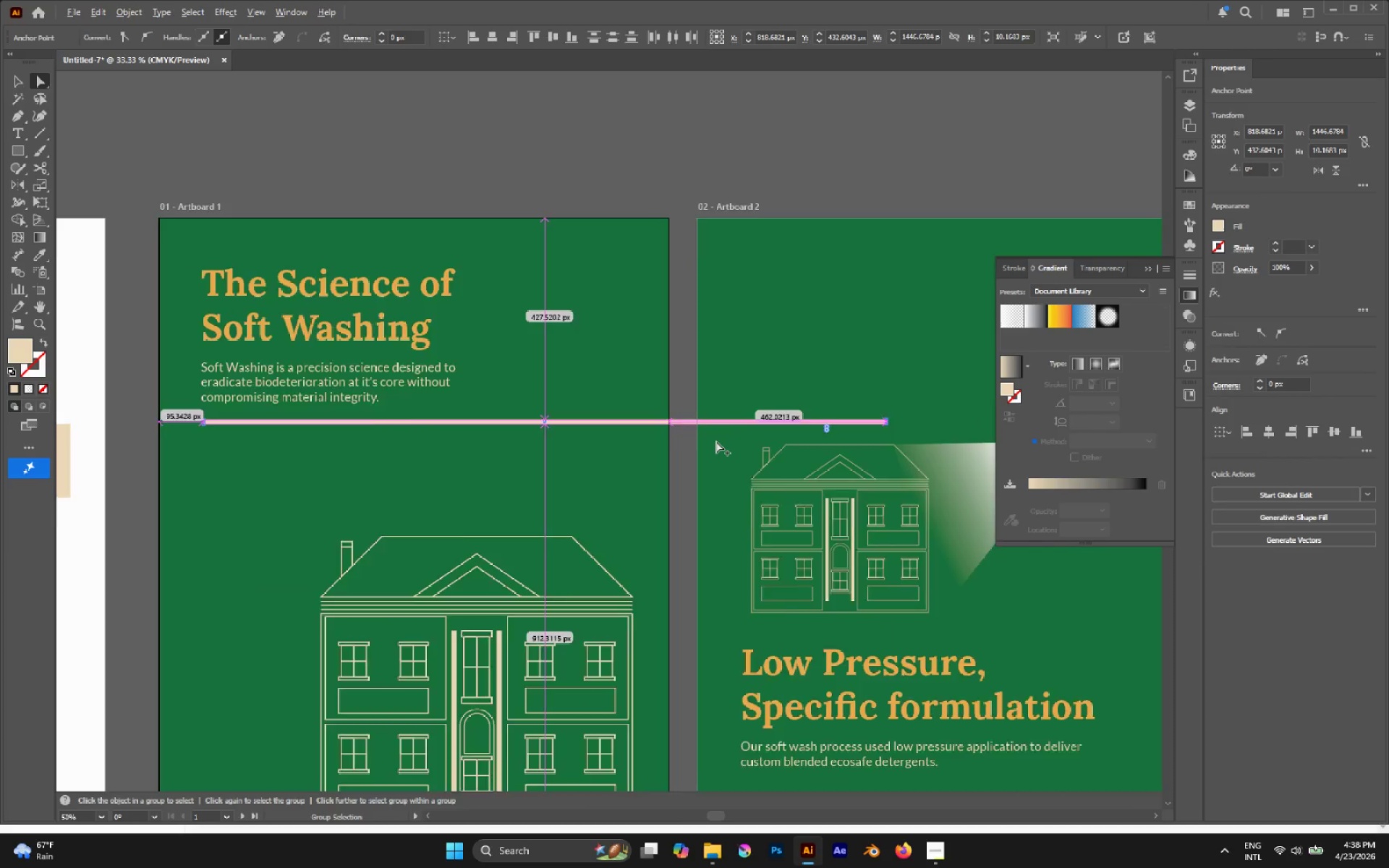 
hold_key(key=ShiftLeft, duration=0.98)
 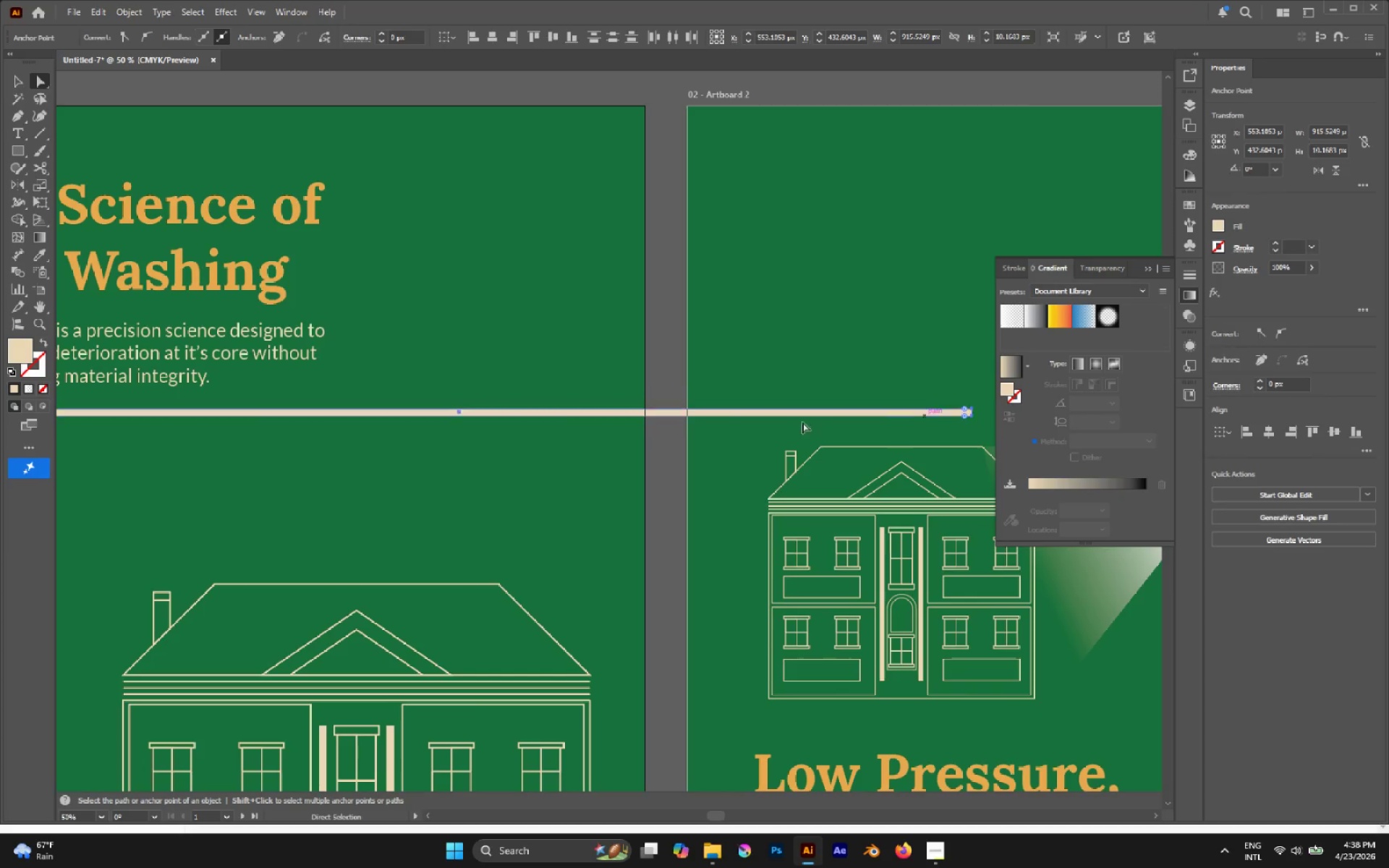 
hold_key(key=AltLeft, duration=0.55)
scroll: coordinate [716, 441], scroll_direction: down, amount: 3.0
 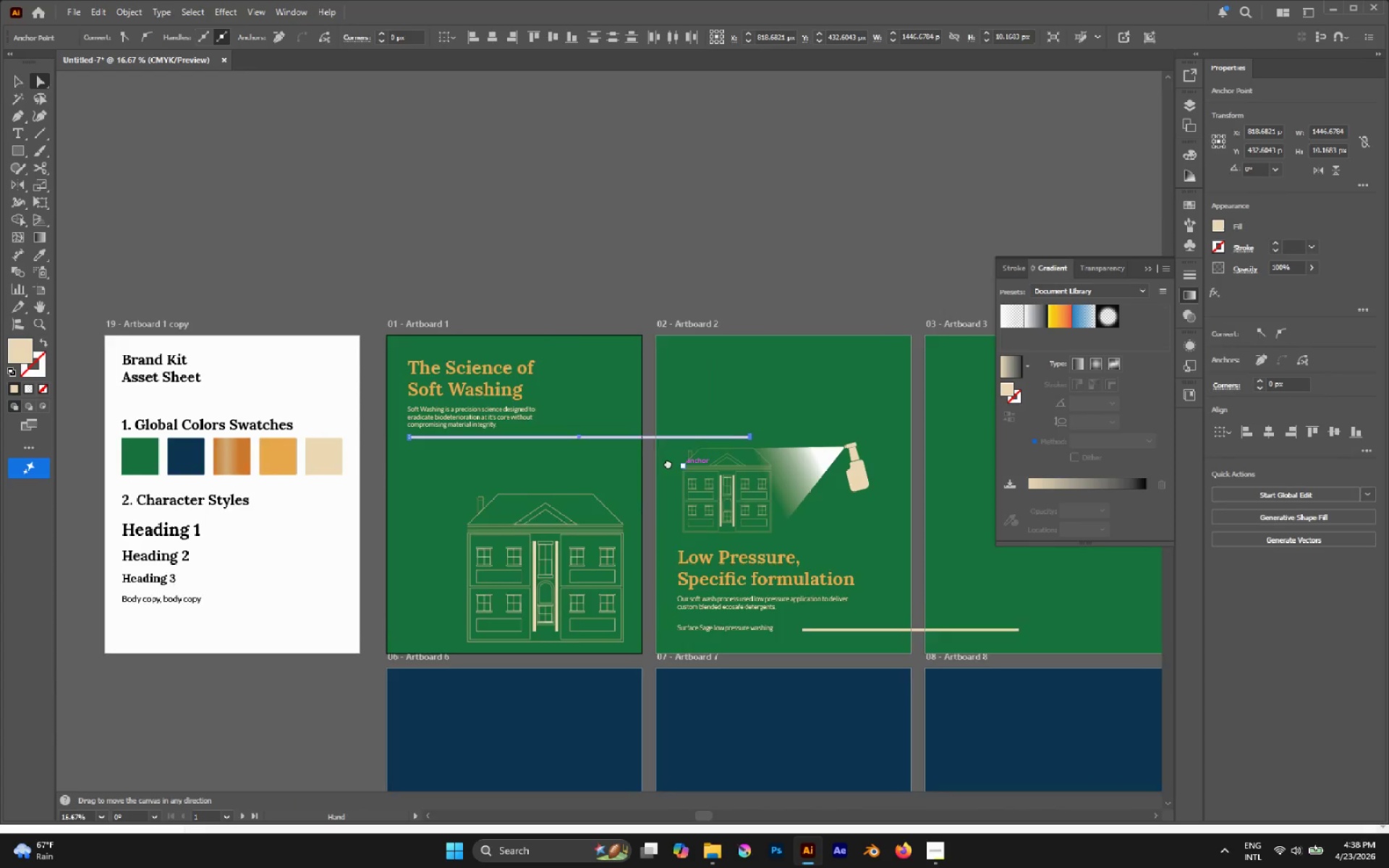 
hold_key(key=AltLeft, duration=0.44)
scroll: coordinate [746, 450], scroll_direction: up, amount: 2.0
 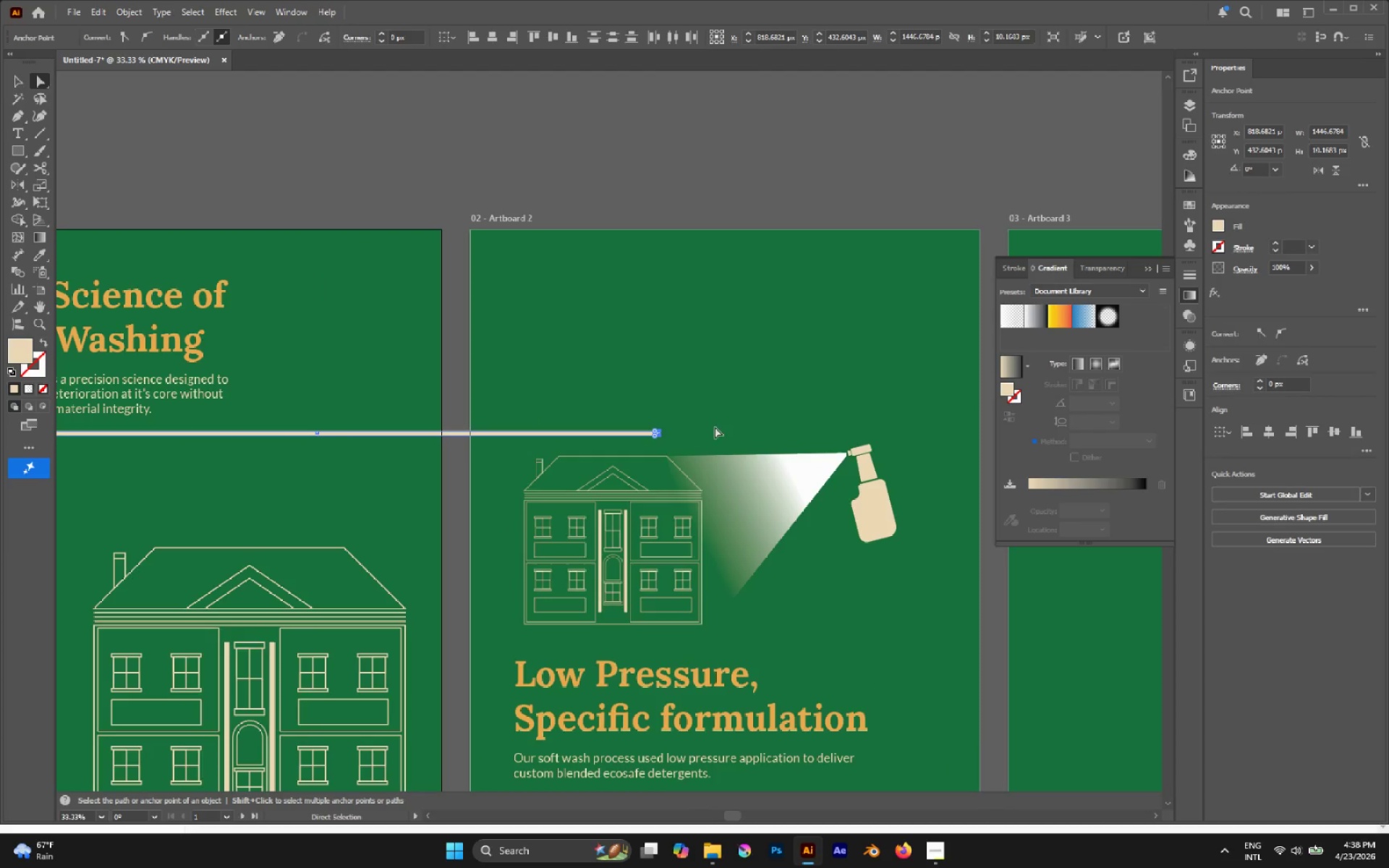 
hold_key(key=AltLeft, duration=0.44)
scroll: coordinate [659, 423], scroll_direction: up, amount: 3.0
 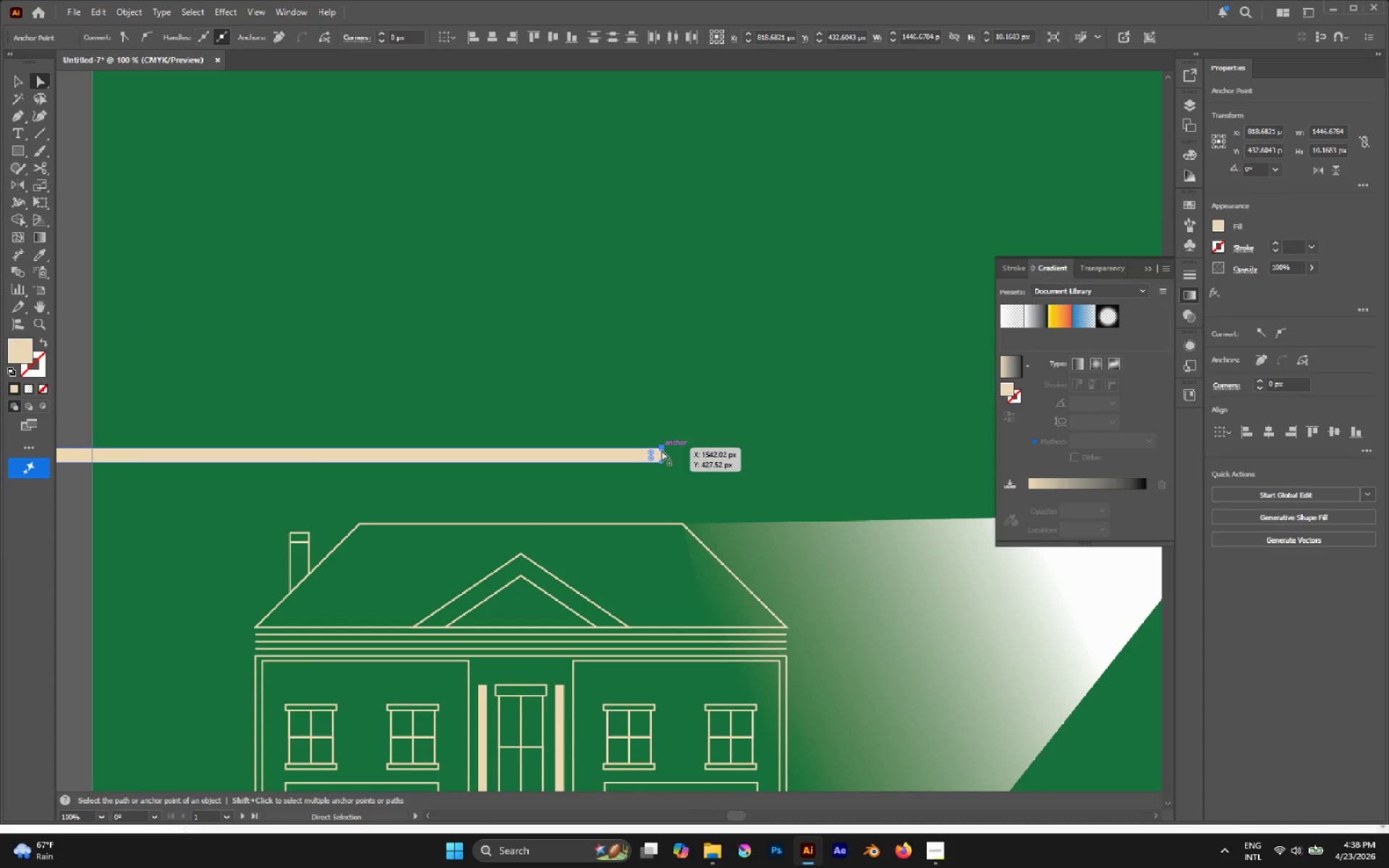 
left_click_drag(start_coordinate=[661, 450], to_coordinate=[572, 448])
 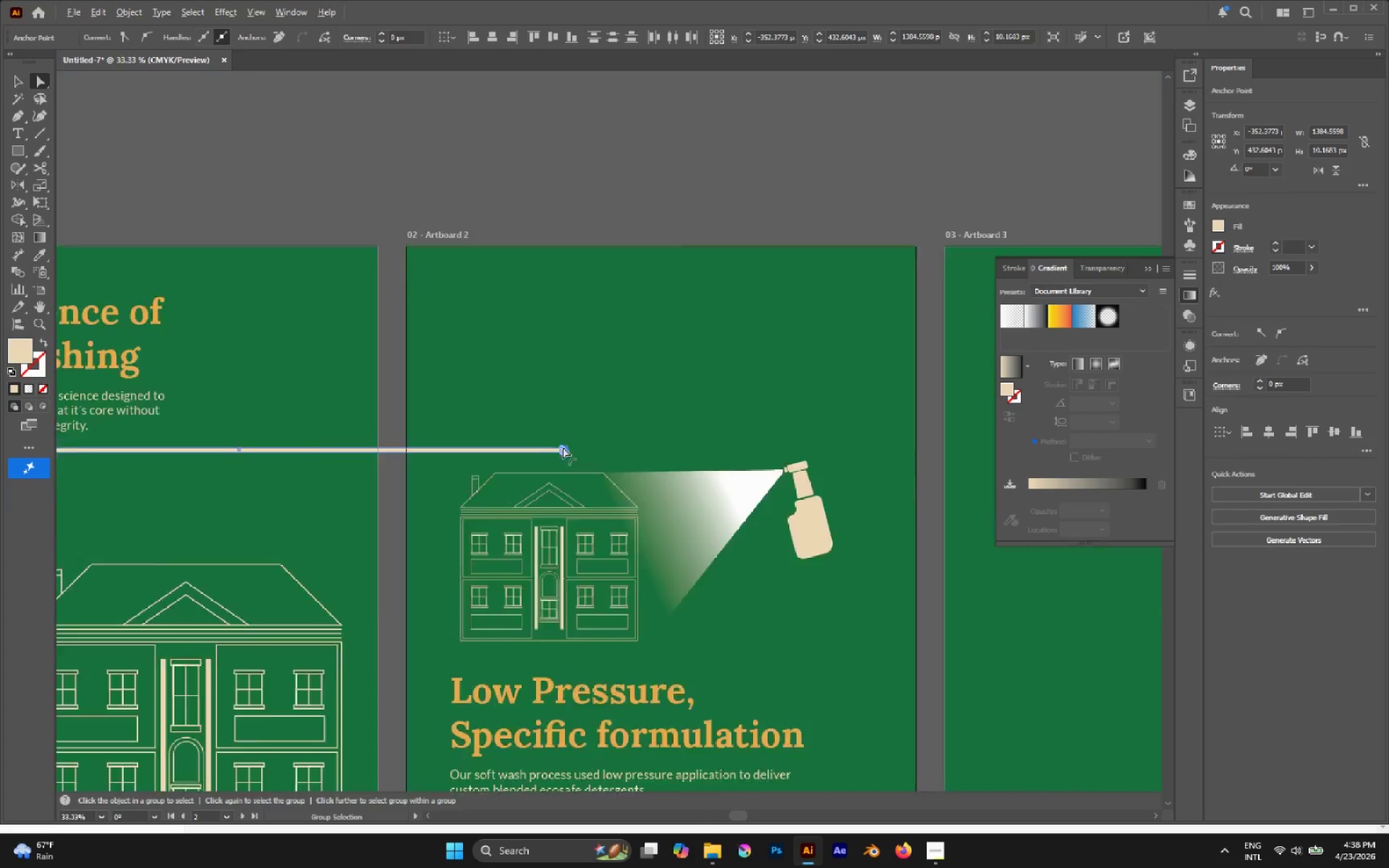 
hold_key(key=ShiftLeft, duration=0.78)
 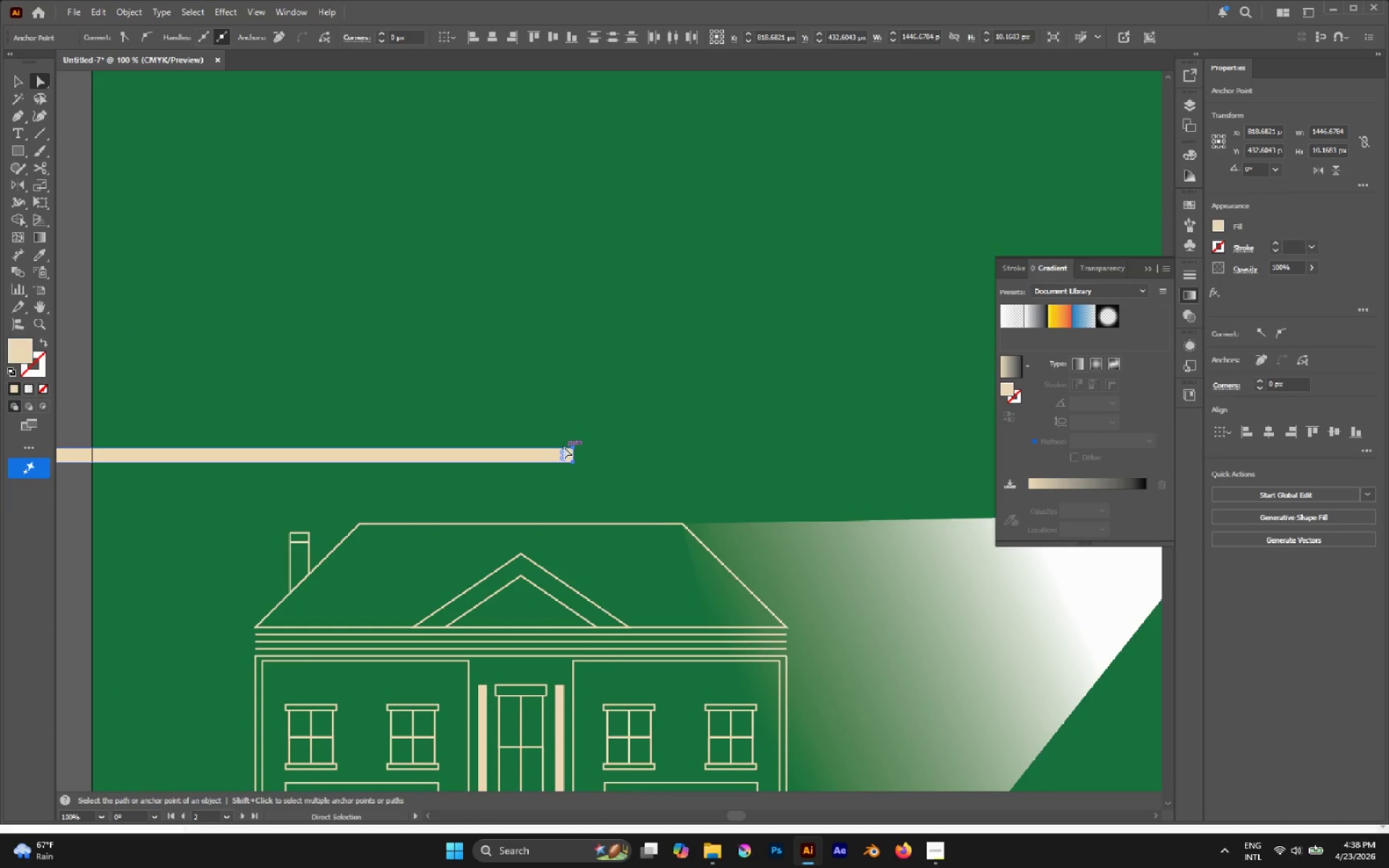 
hold_key(key=AltLeft, duration=0.44)
 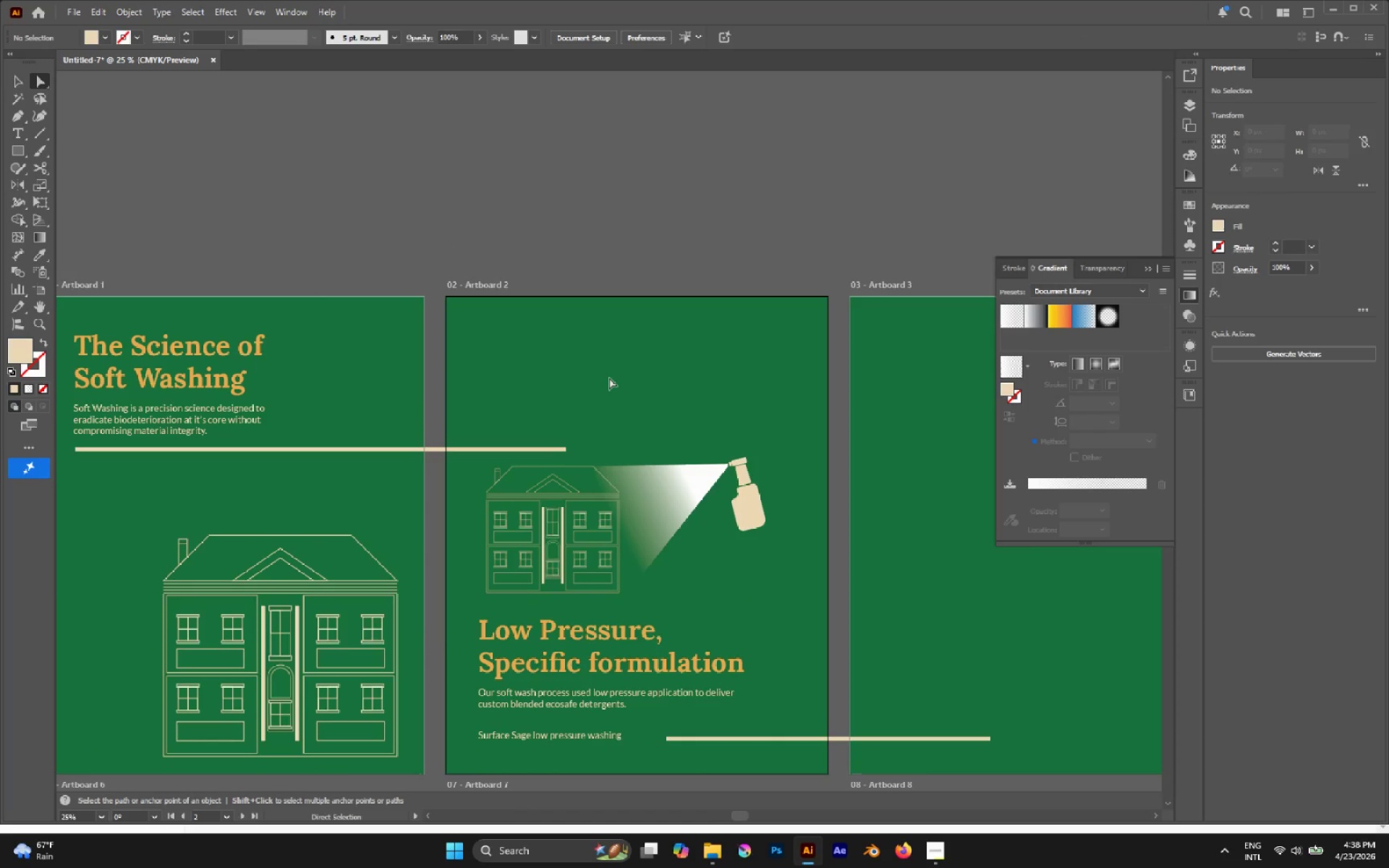 
left_click([588, 367])
 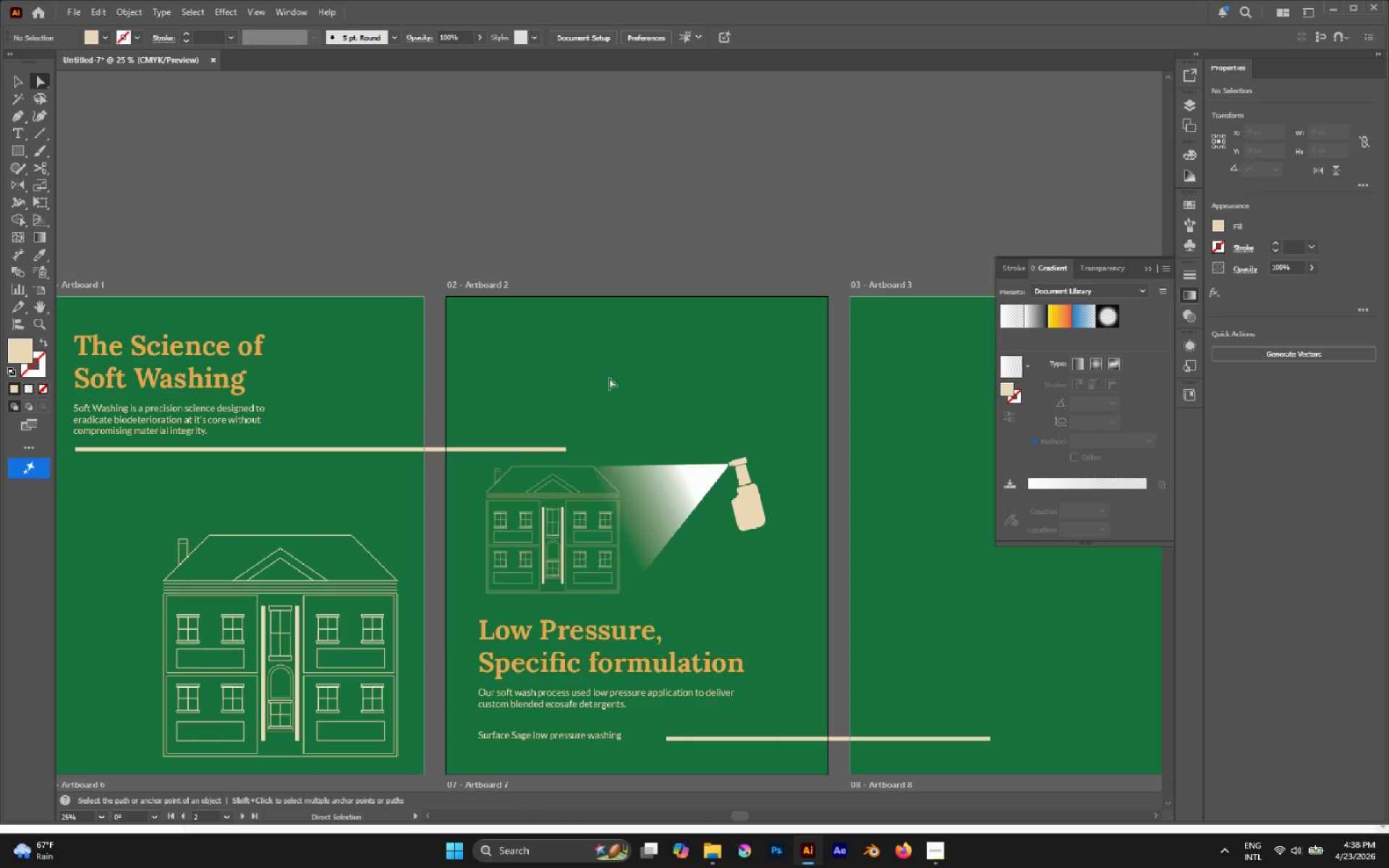 
scroll: coordinate [563, 447], scroll_direction: down, amount: 4.0
 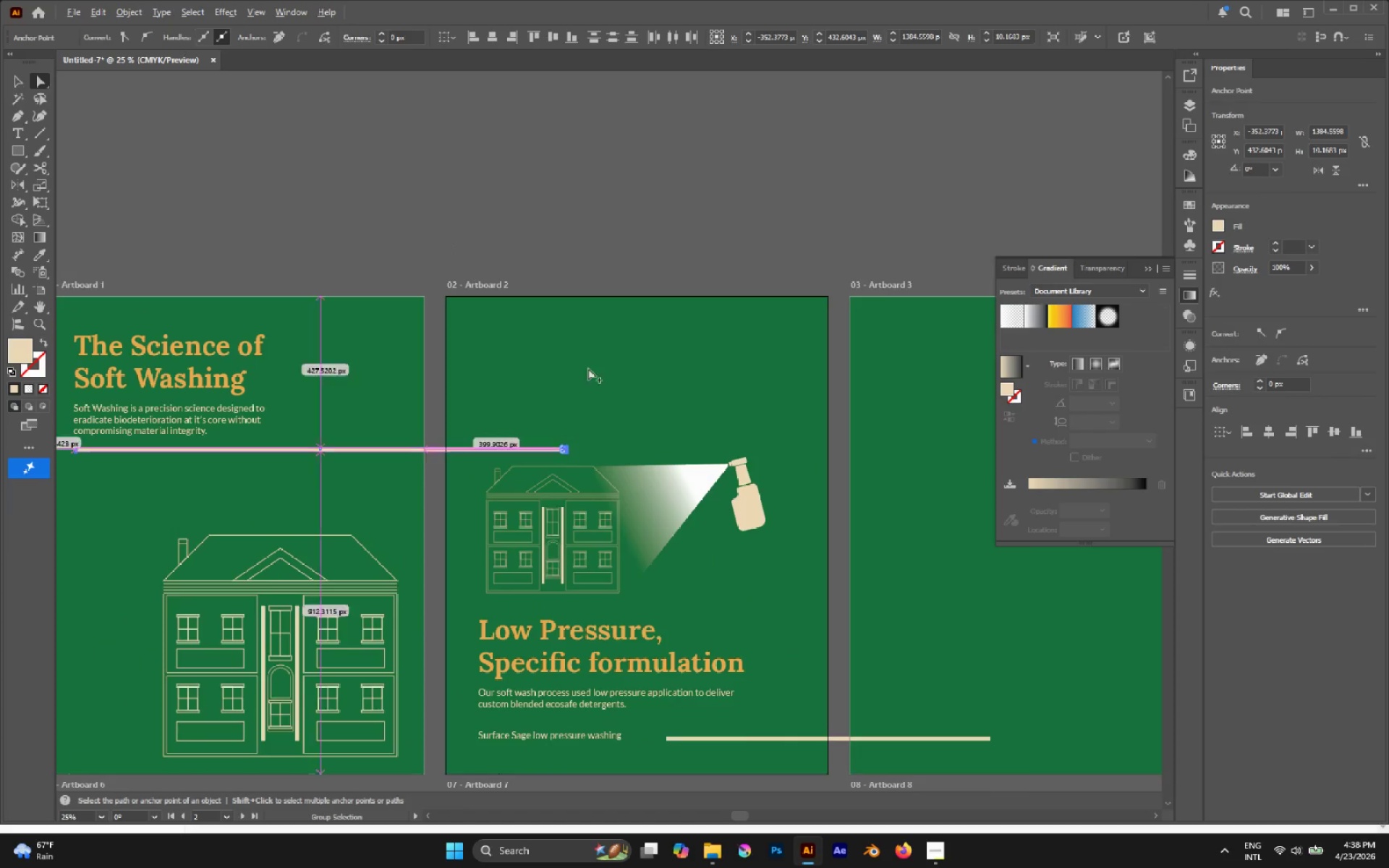 
key(V)
 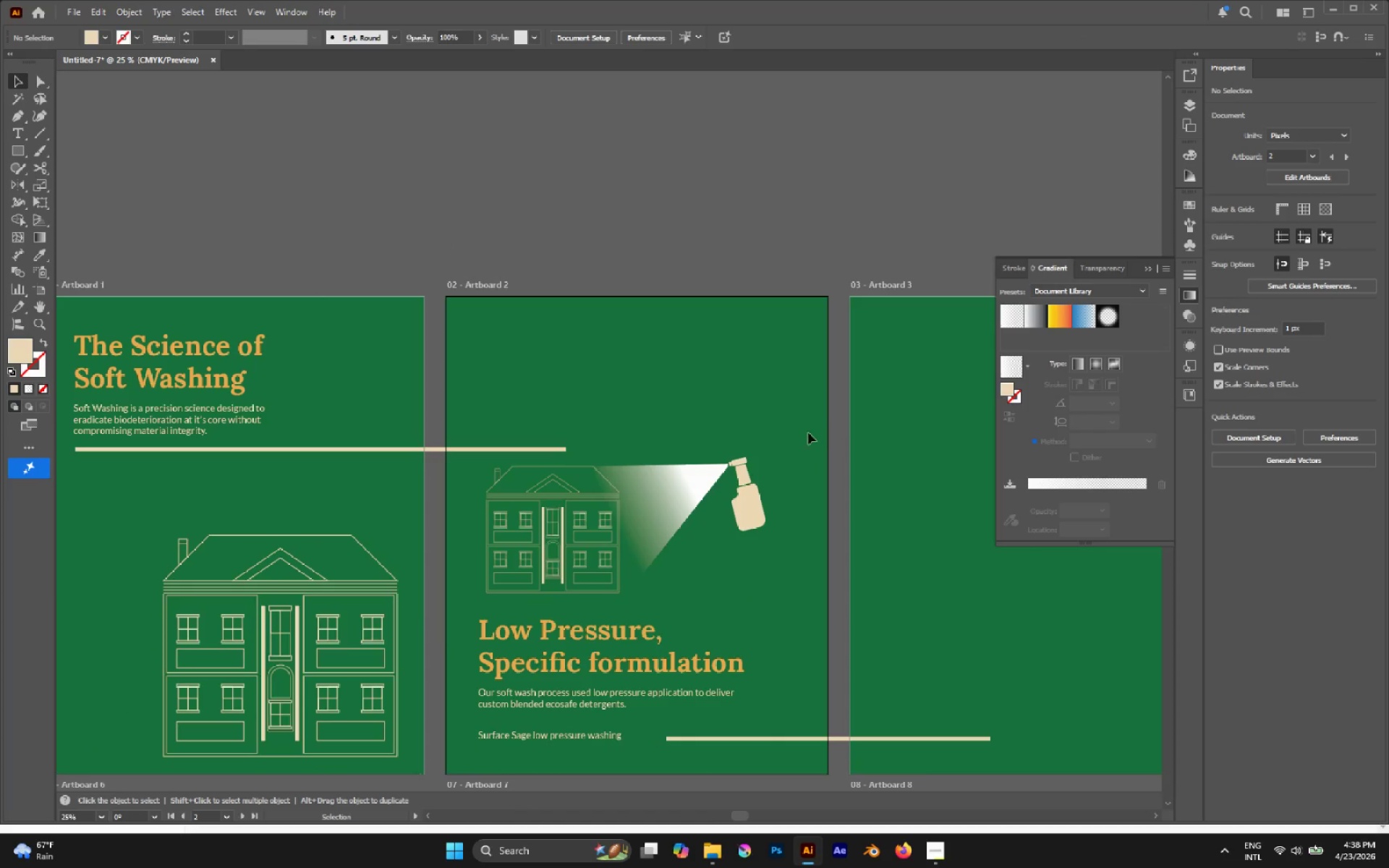 
left_click_drag(start_coordinate=[783, 439], to_coordinate=[691, 488])
 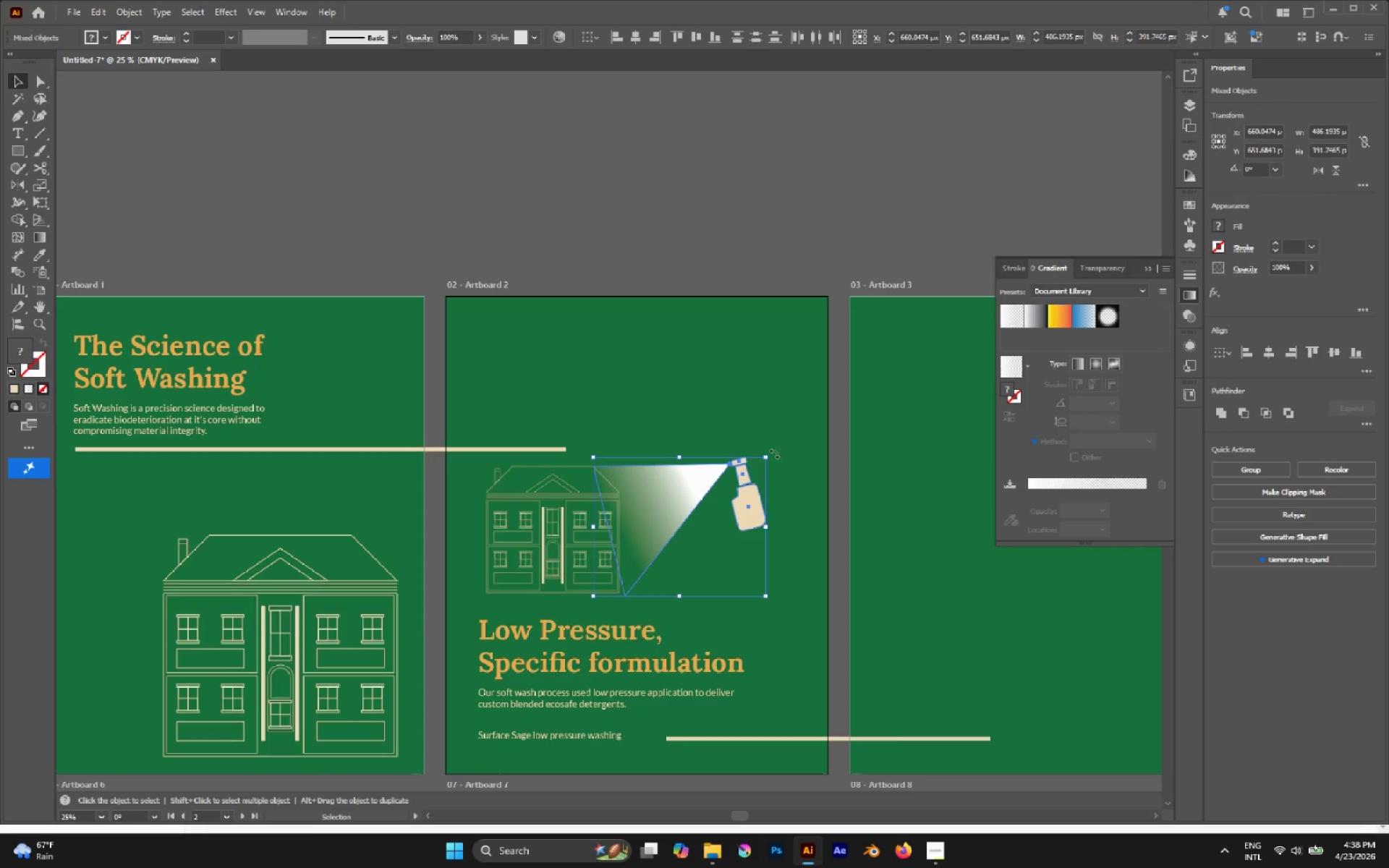 
left_click_drag(start_coordinate=[771, 454], to_coordinate=[757, 425])
 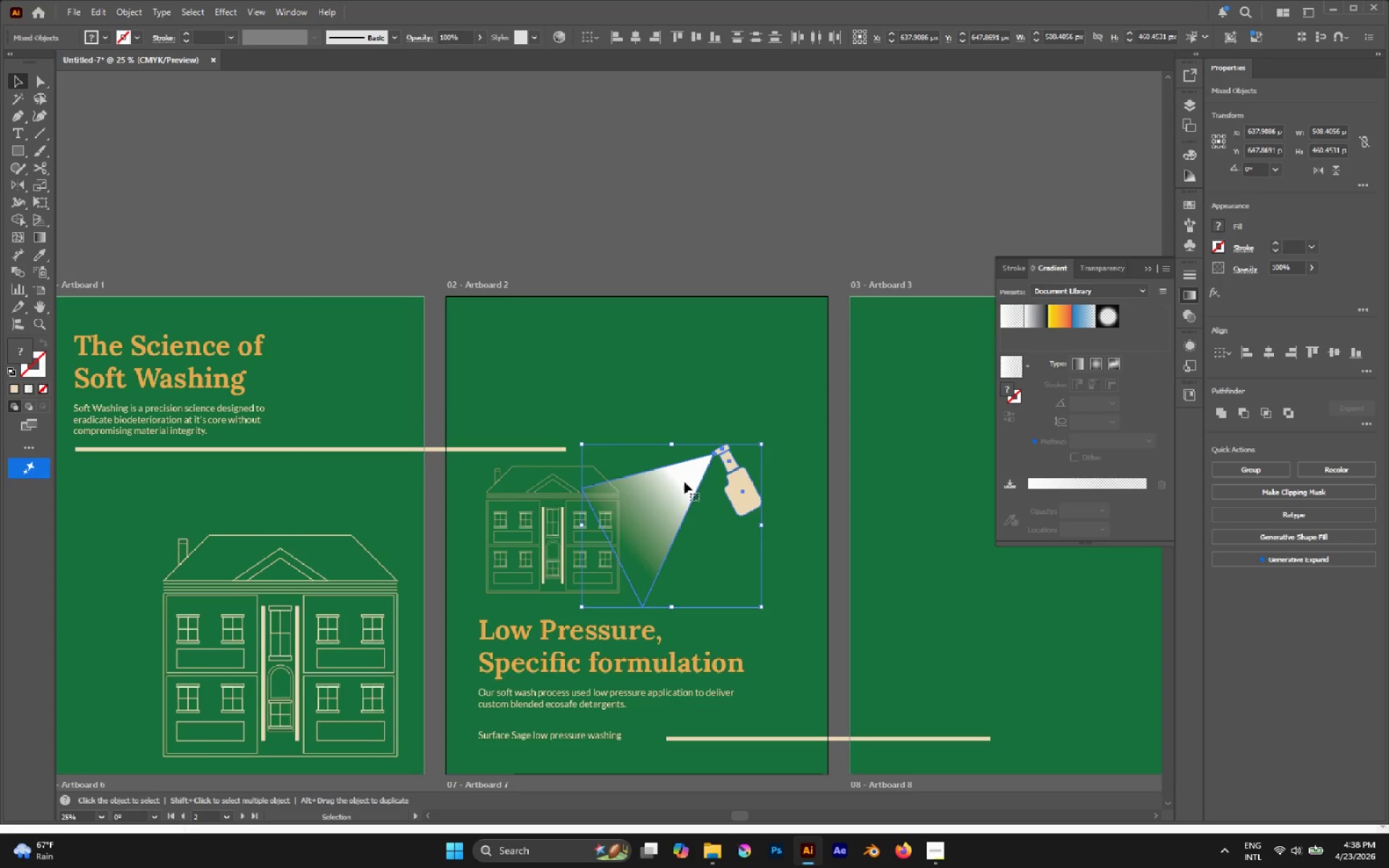 
left_click_drag(start_coordinate=[684, 482], to_coordinate=[654, 459])
 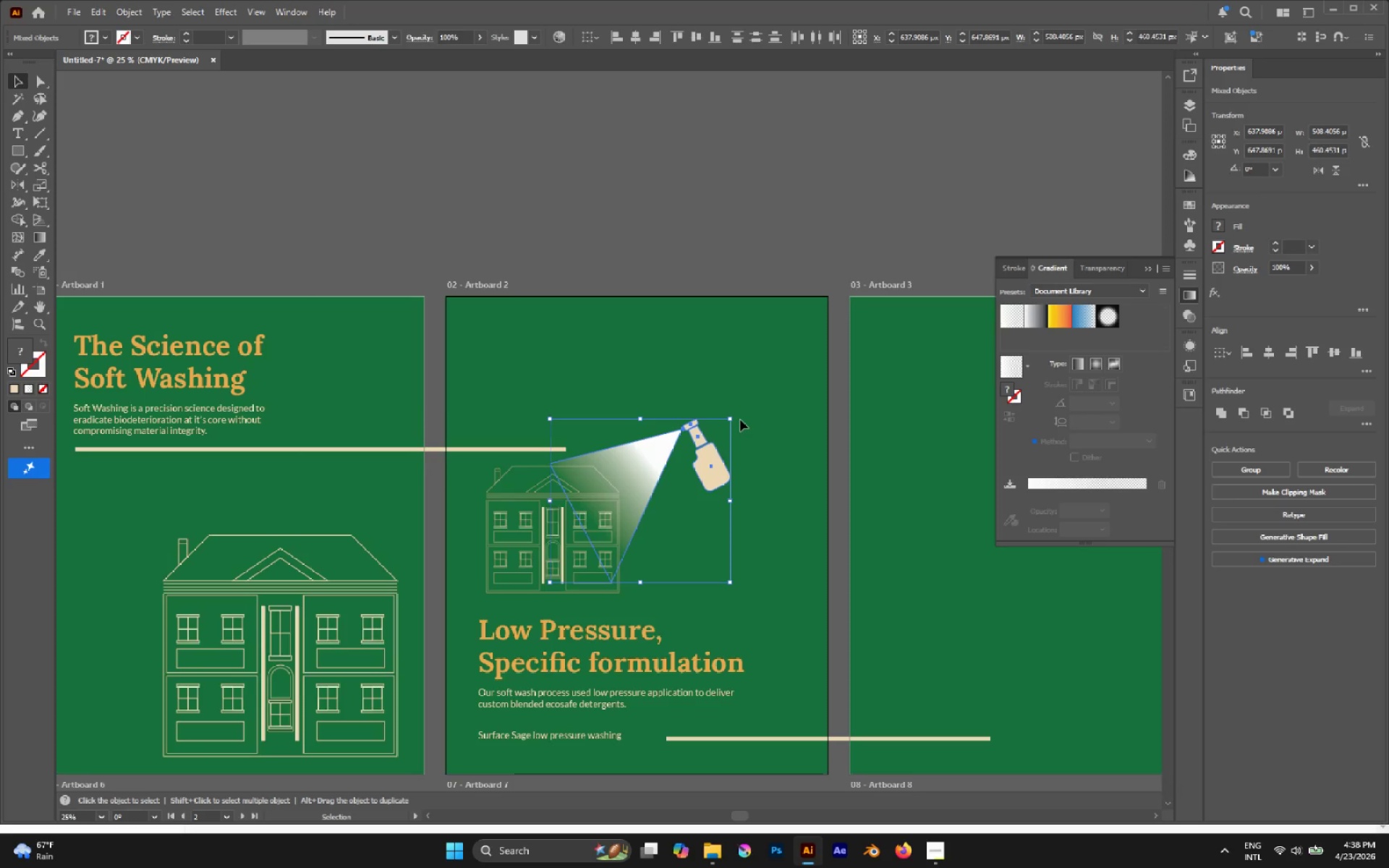 
left_click([740, 419])
 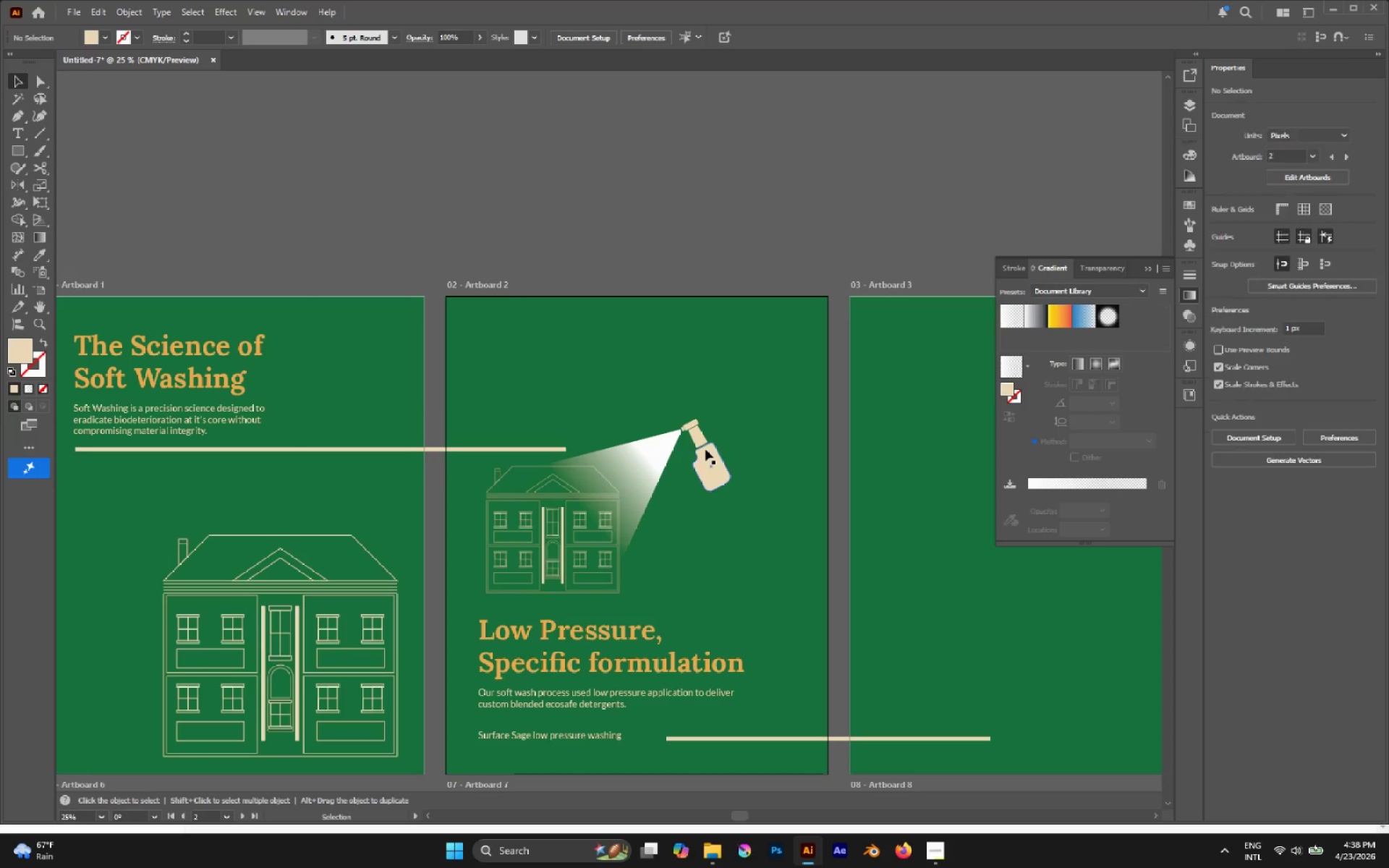 
left_click([705, 449])
 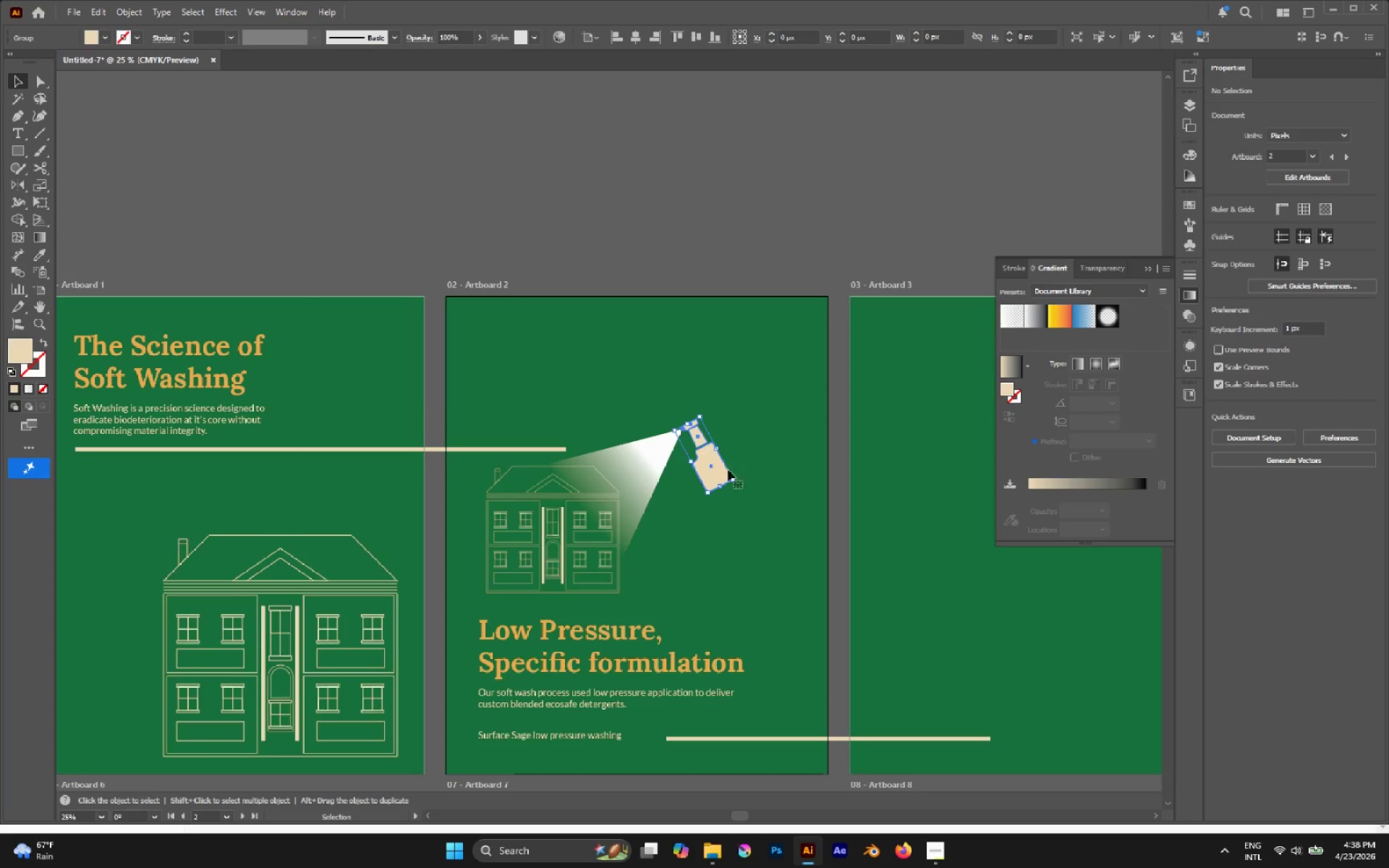 
hold_key(key=ShiftLeft, duration=1.69)
left_click_drag(start_coordinate=[736, 481], to_coordinate=[786, 537])
 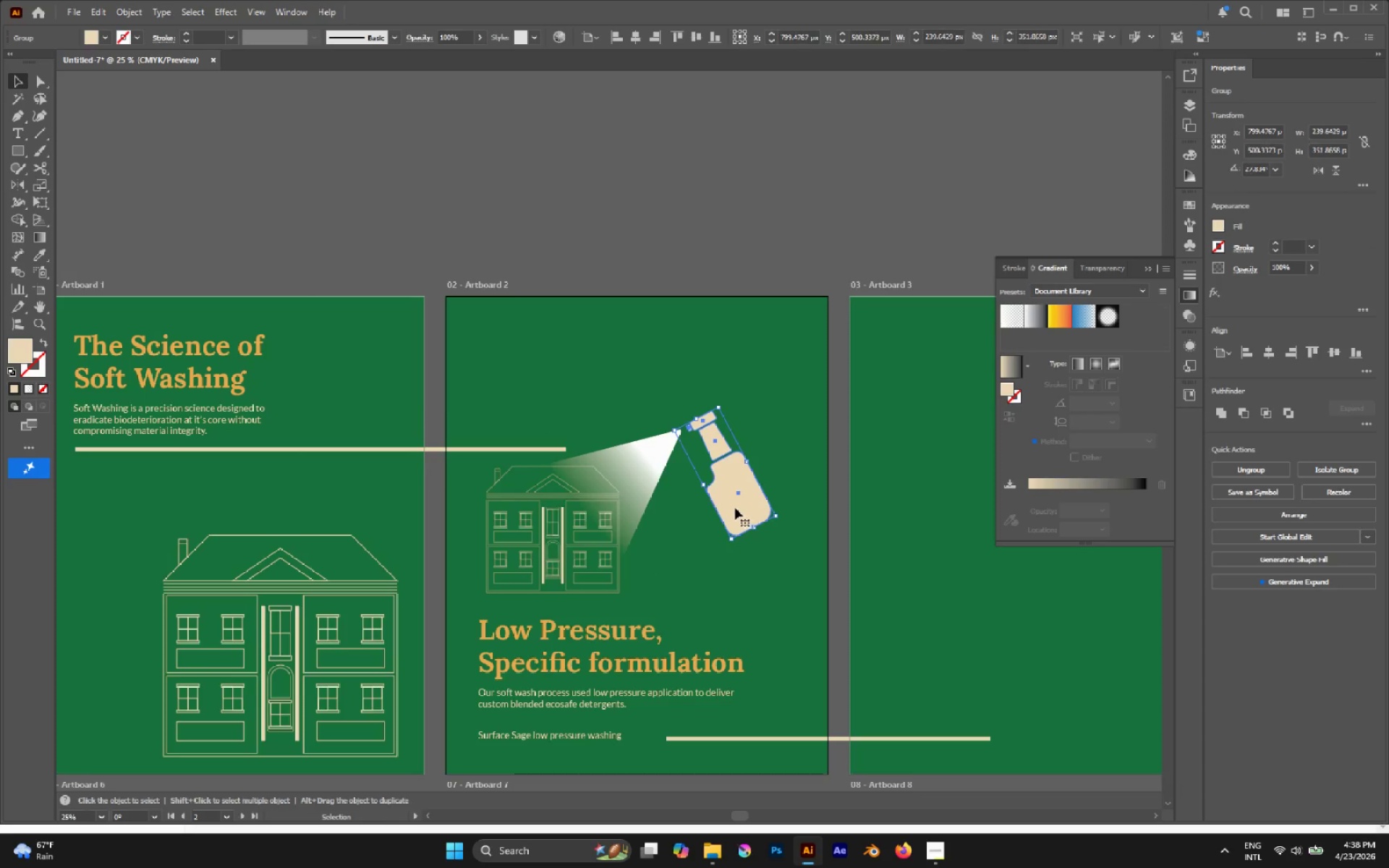 
left_click_drag(start_coordinate=[735, 508], to_coordinate=[742, 497])
 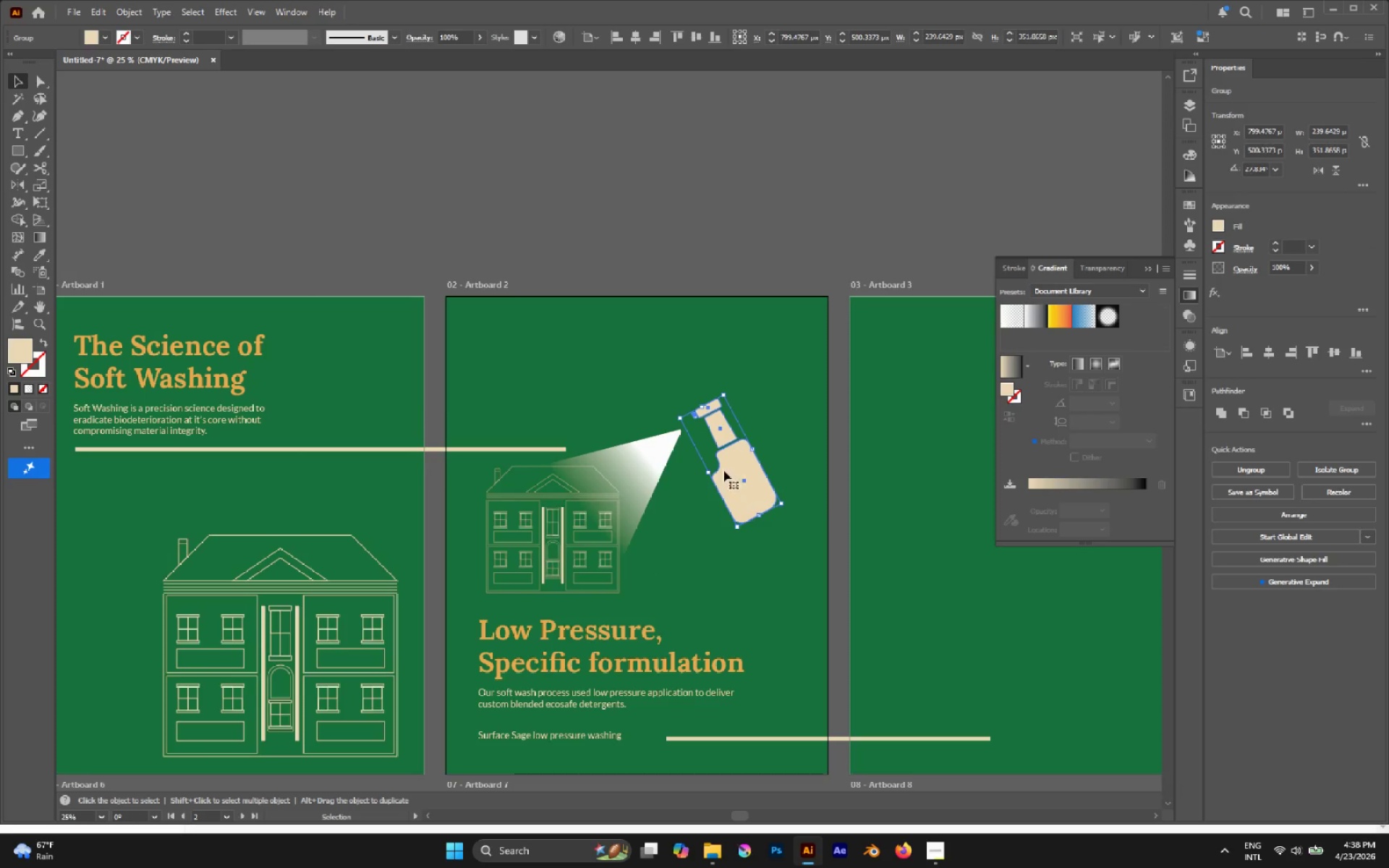 
hold_key(key=AltLeft, duration=0.55)
 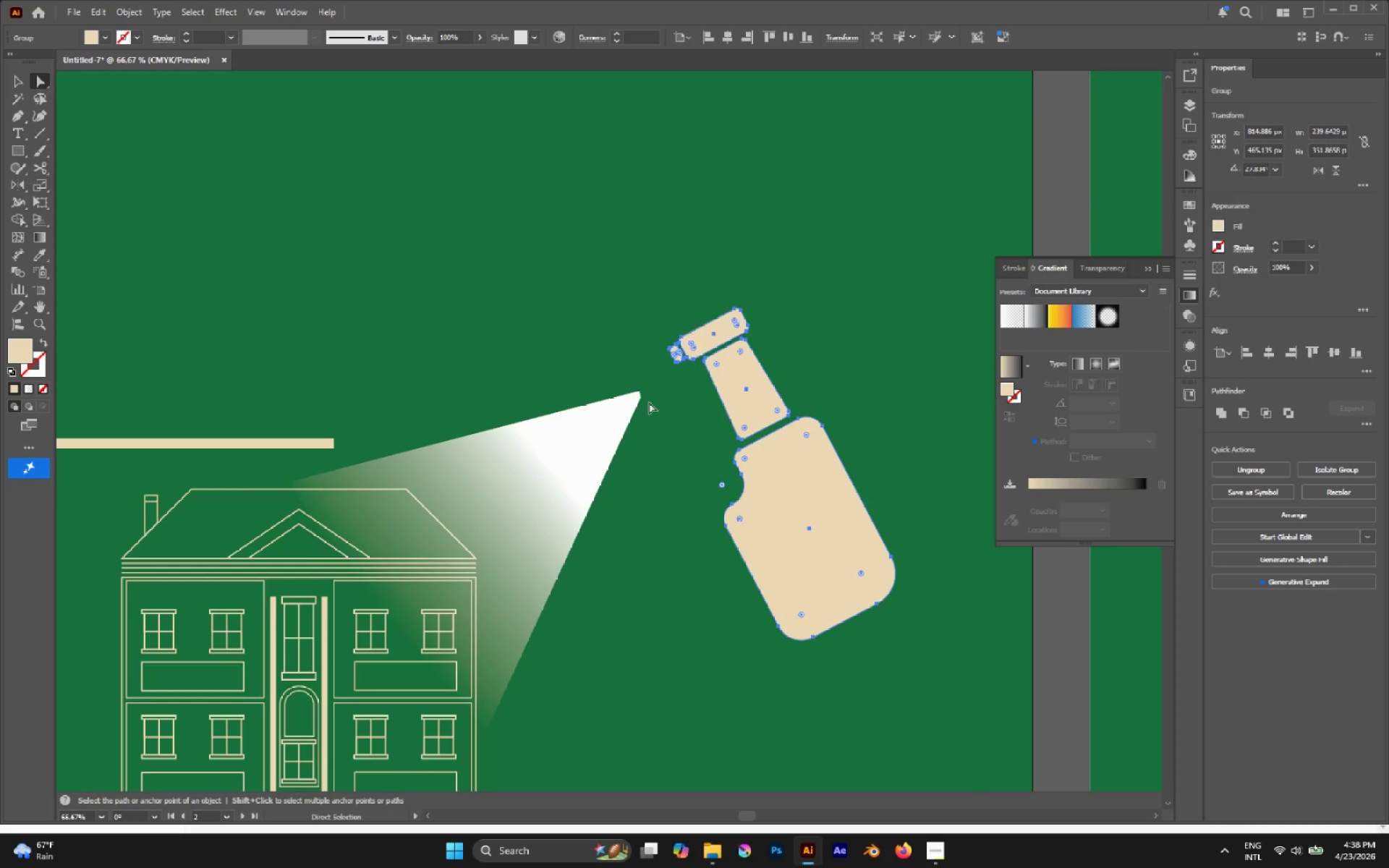 
key(A)
 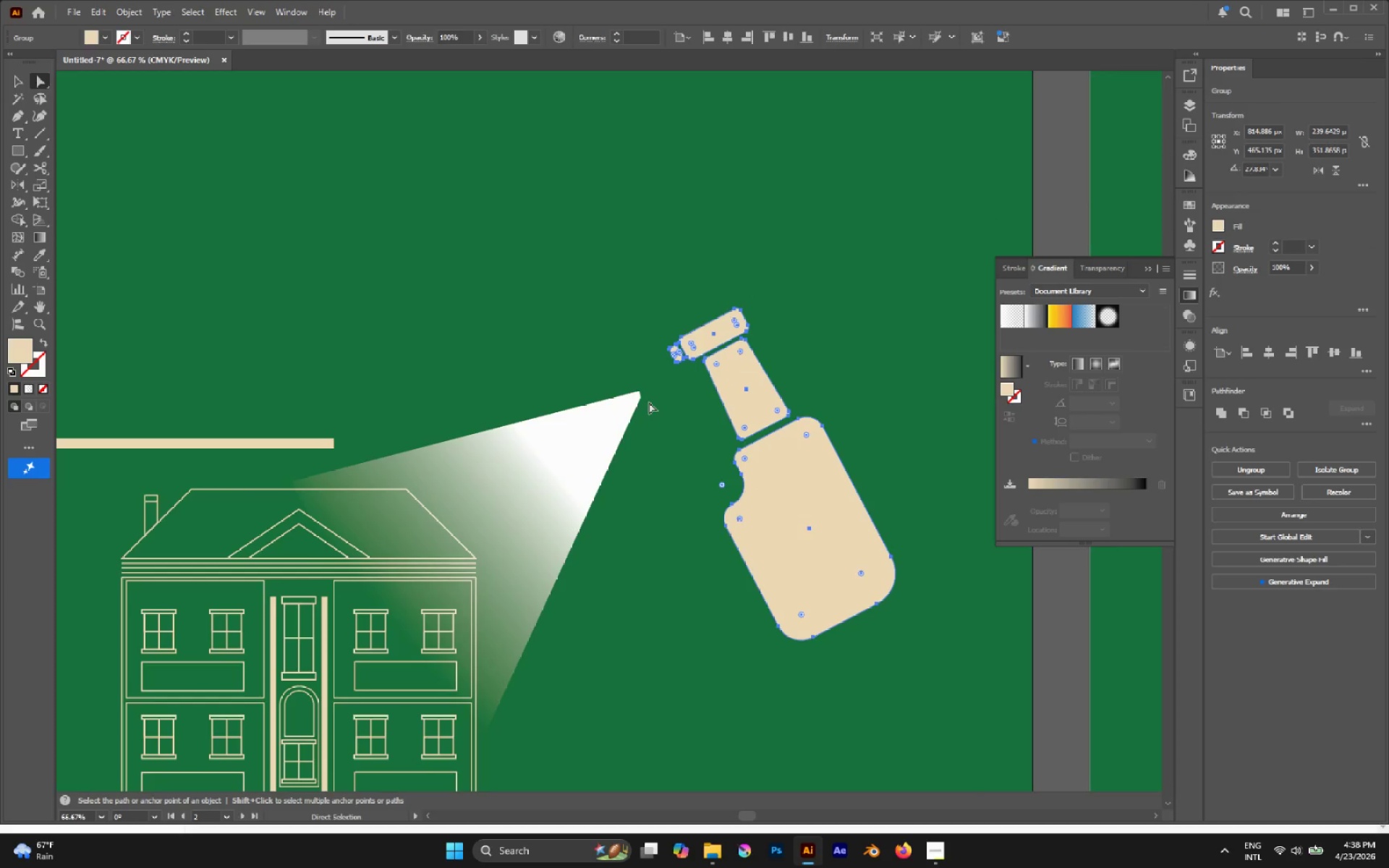 
scroll: coordinate [705, 453], scroll_direction: up, amount: 3.0
 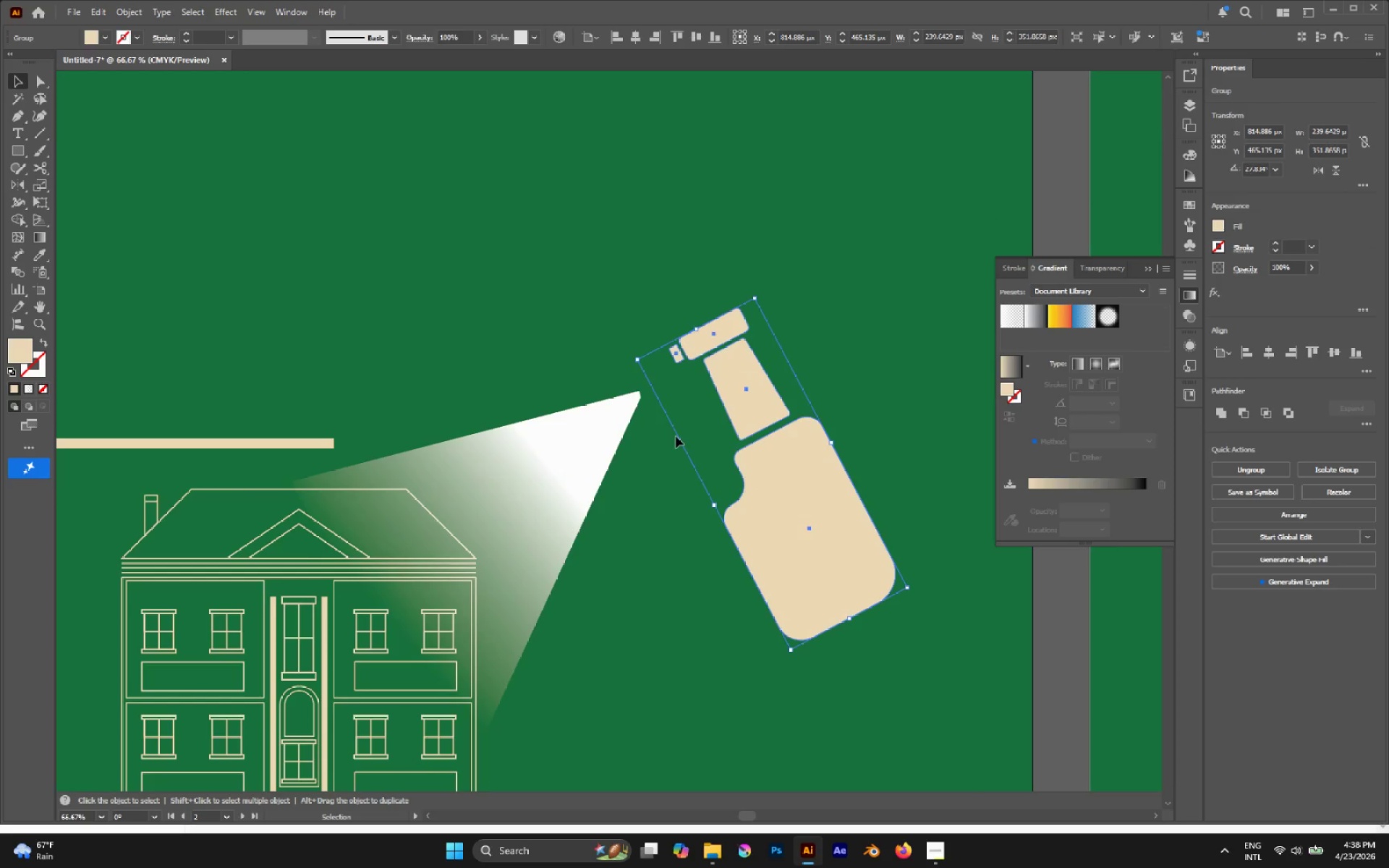 
left_click([649, 402])
 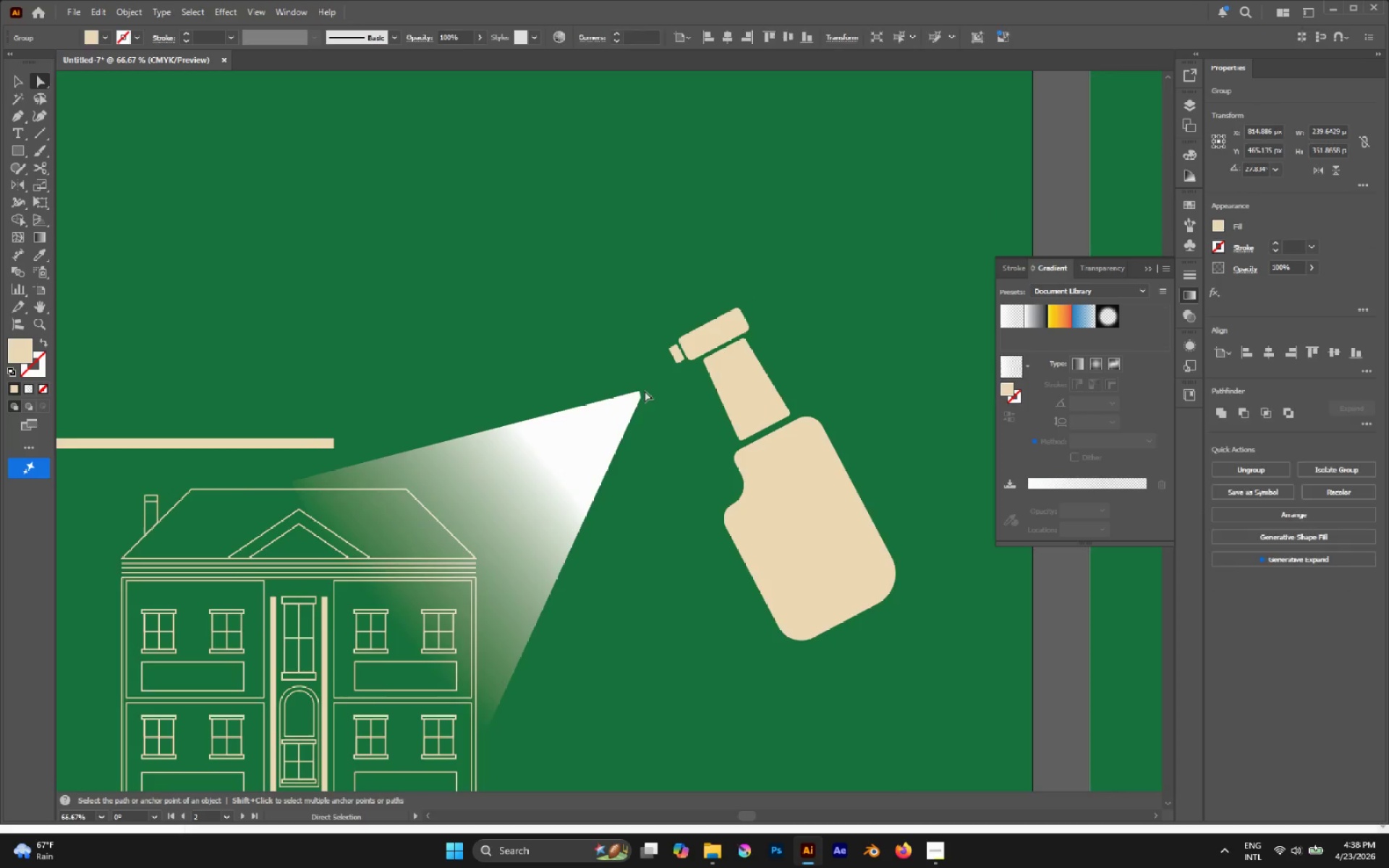 
hold_key(key=AltLeft, duration=0.53)
scroll: coordinate [642, 386], scroll_direction: up, amount: 2.0
 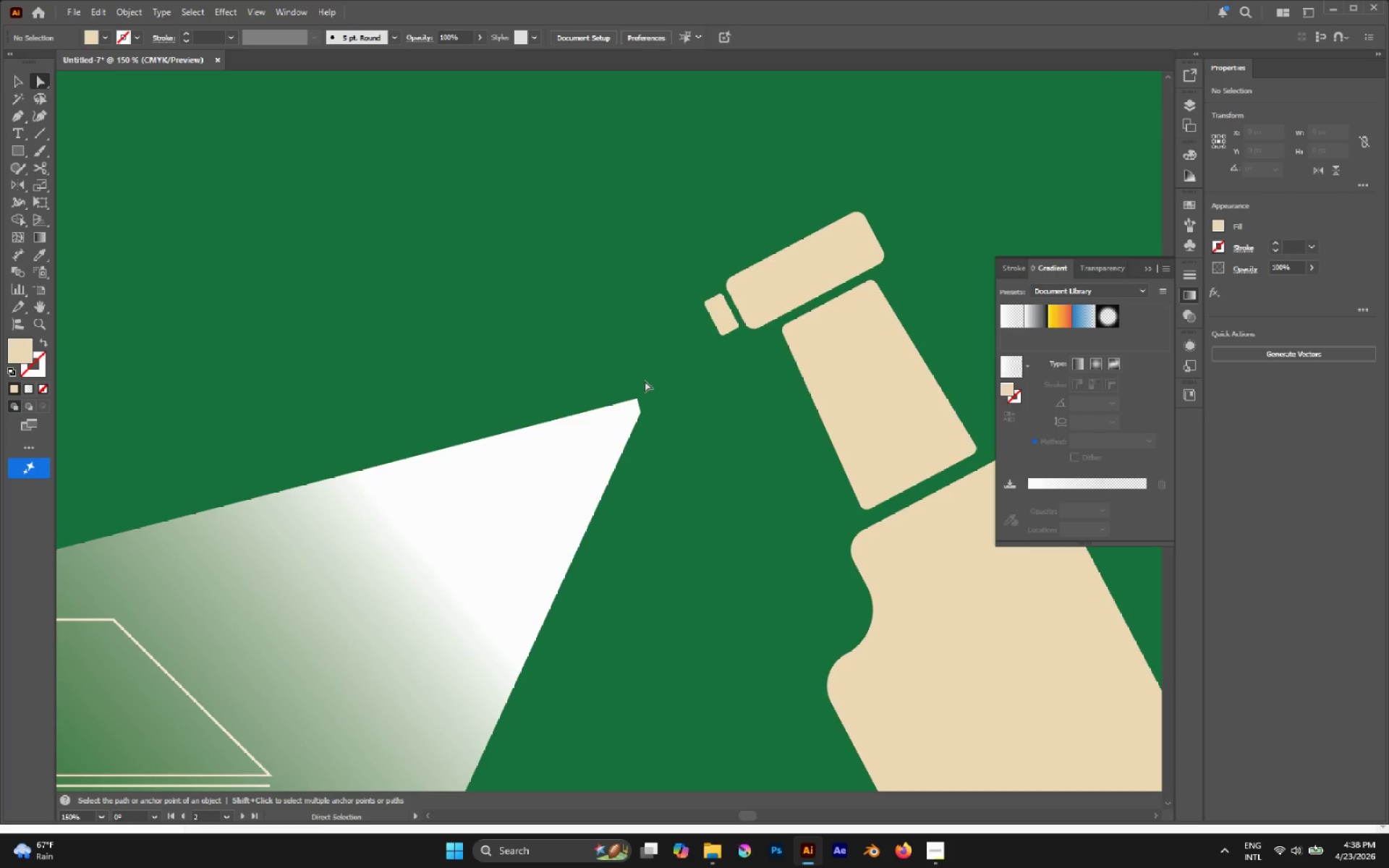 
left_click_drag(start_coordinate=[645, 380], to_coordinate=[658, 481])
 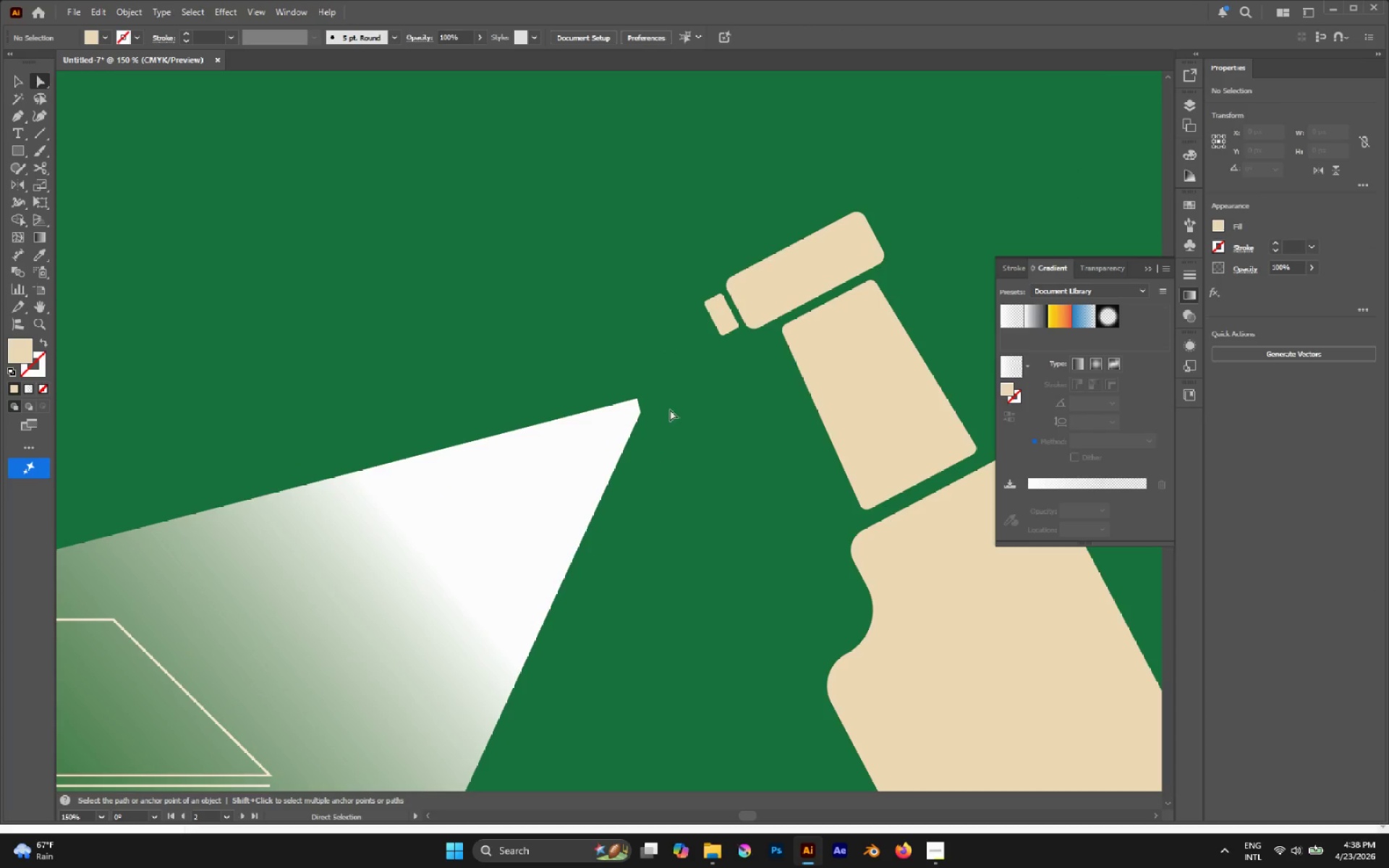 
left_click_drag(start_coordinate=[669, 383], to_coordinate=[642, 436])
 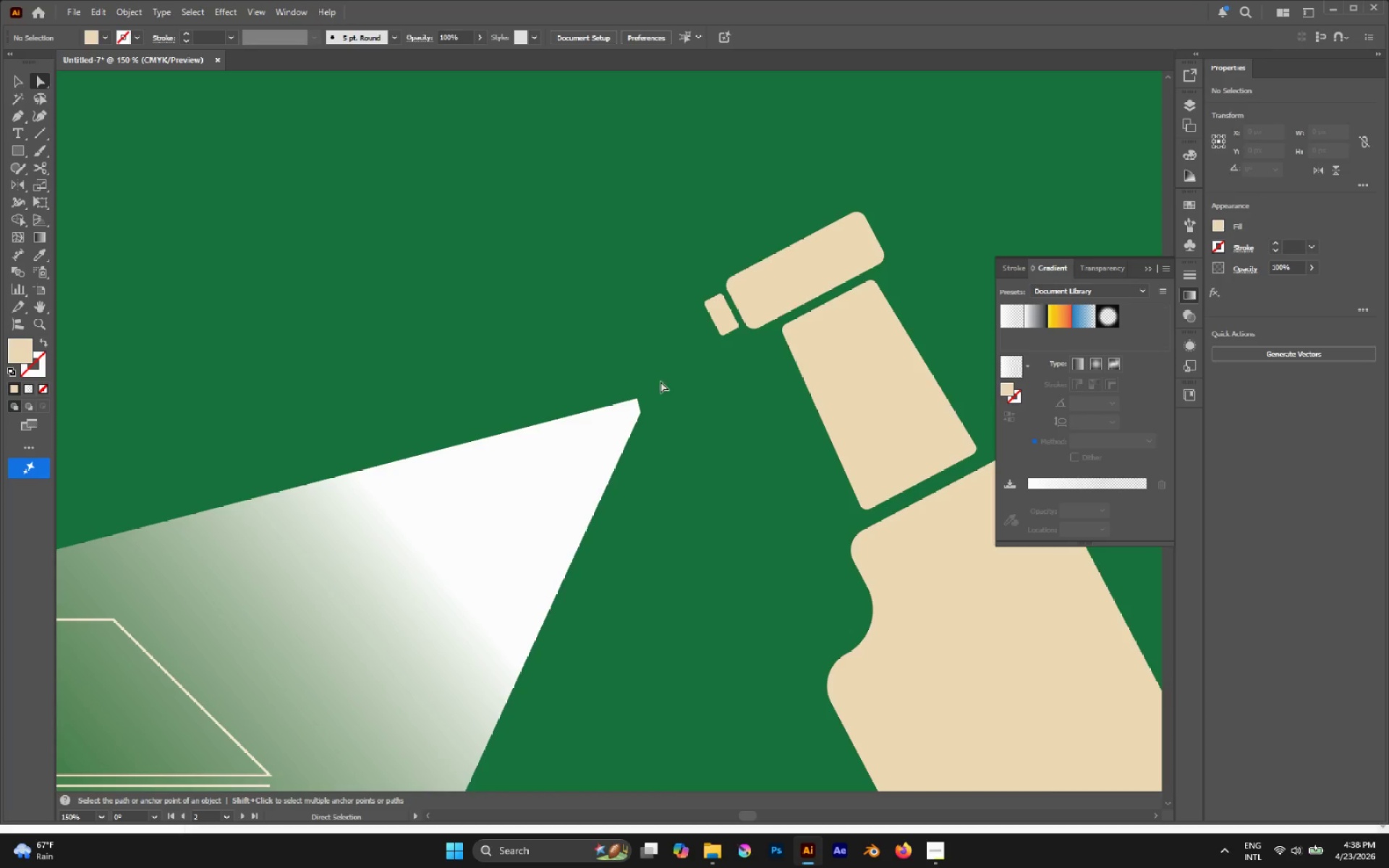 
left_click_drag(start_coordinate=[658, 362], to_coordinate=[634, 428])
 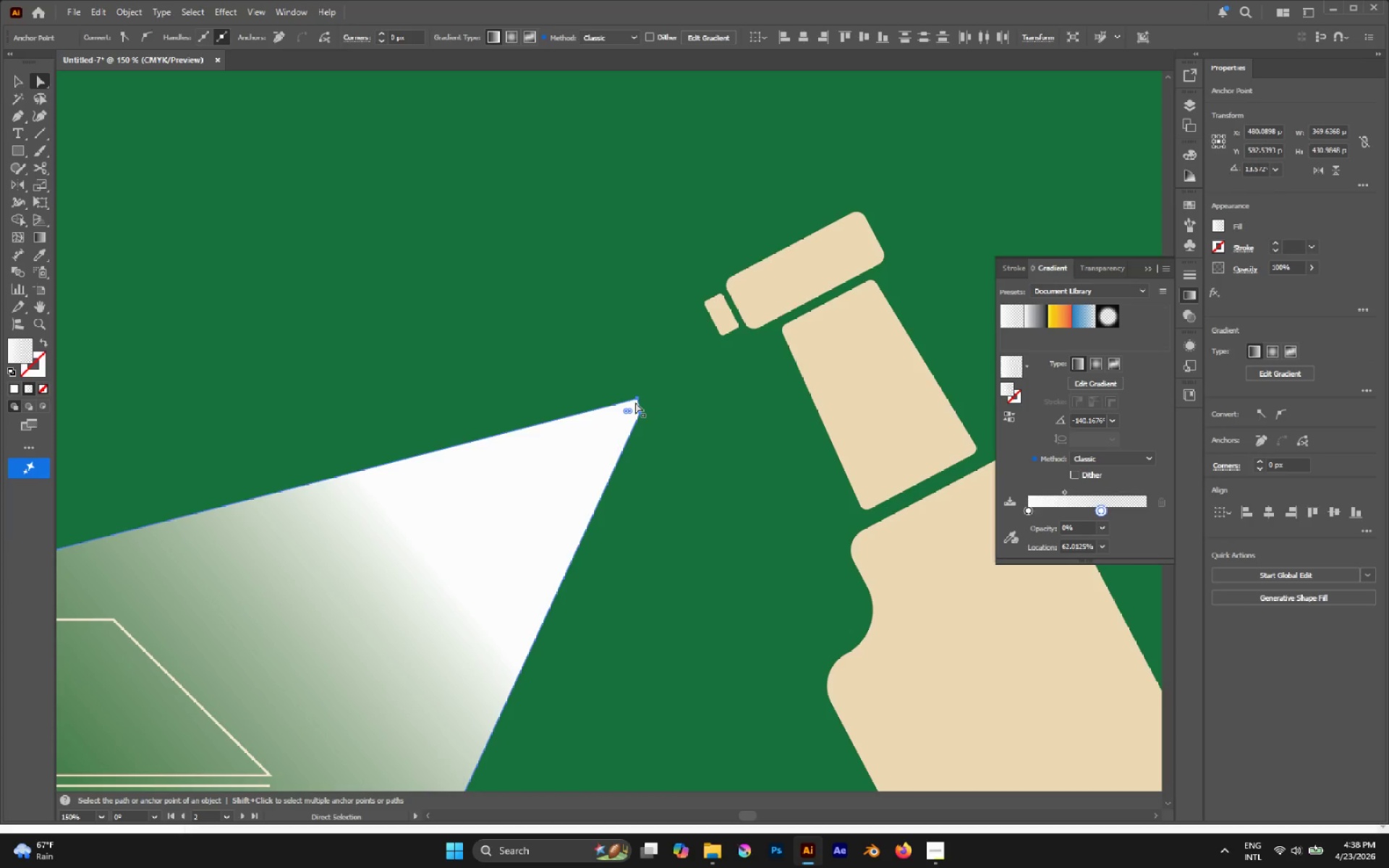 
left_click_drag(start_coordinate=[636, 398], to_coordinate=[702, 323])
 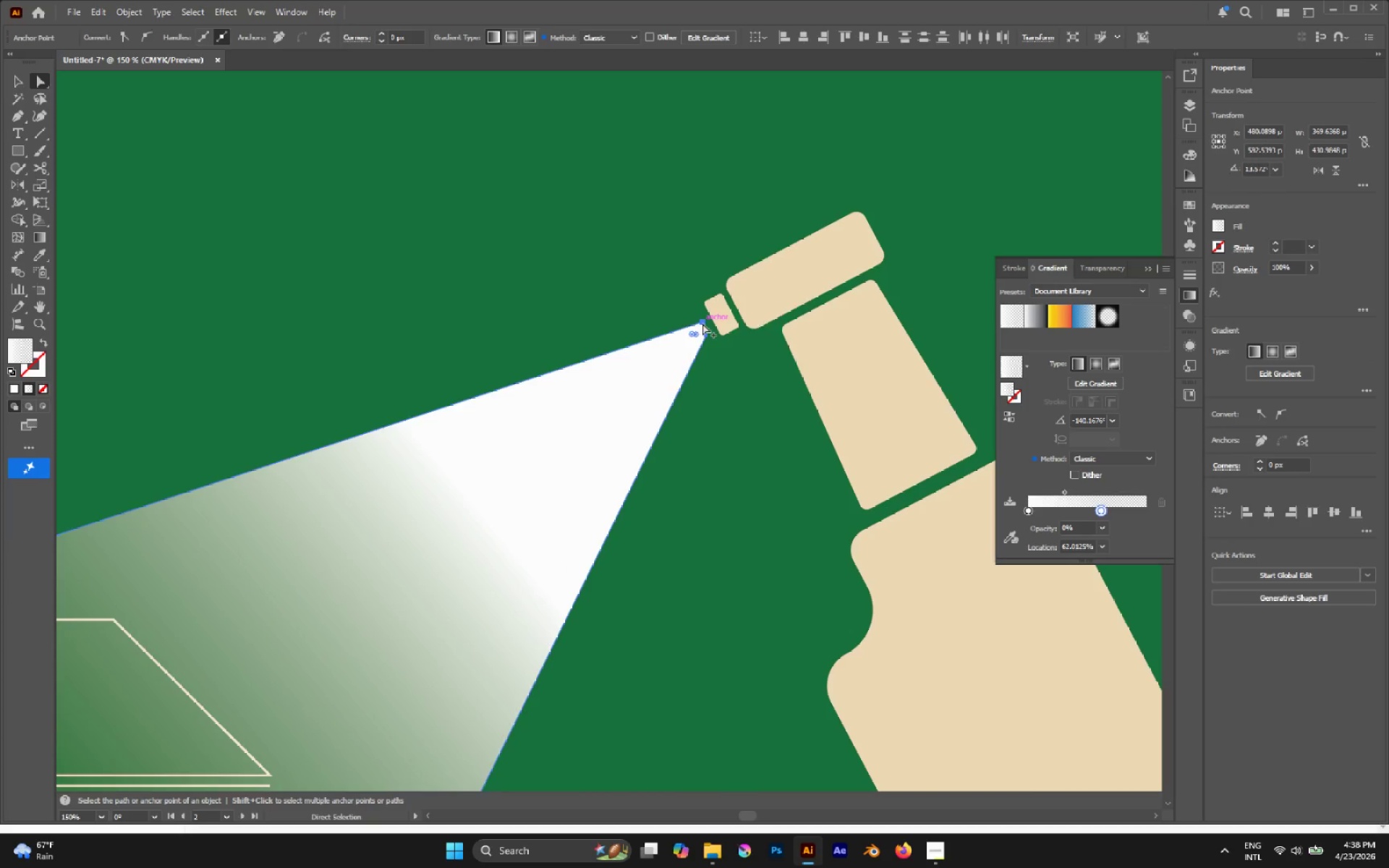 
hold_key(key=AltLeft, duration=0.61)
scroll: coordinate [699, 336], scroll_direction: down, amount: 6.0
 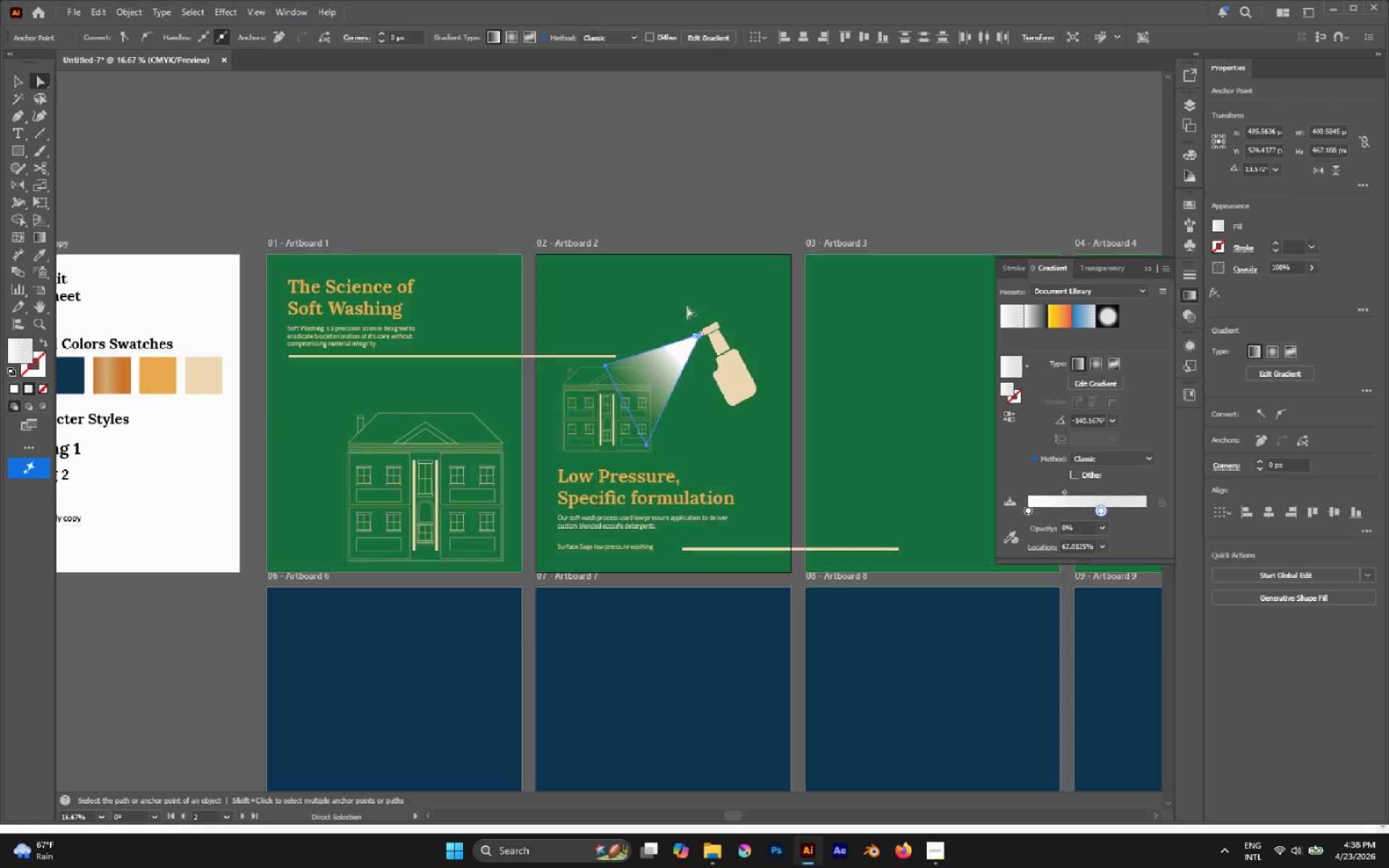 
left_click([687, 295])
 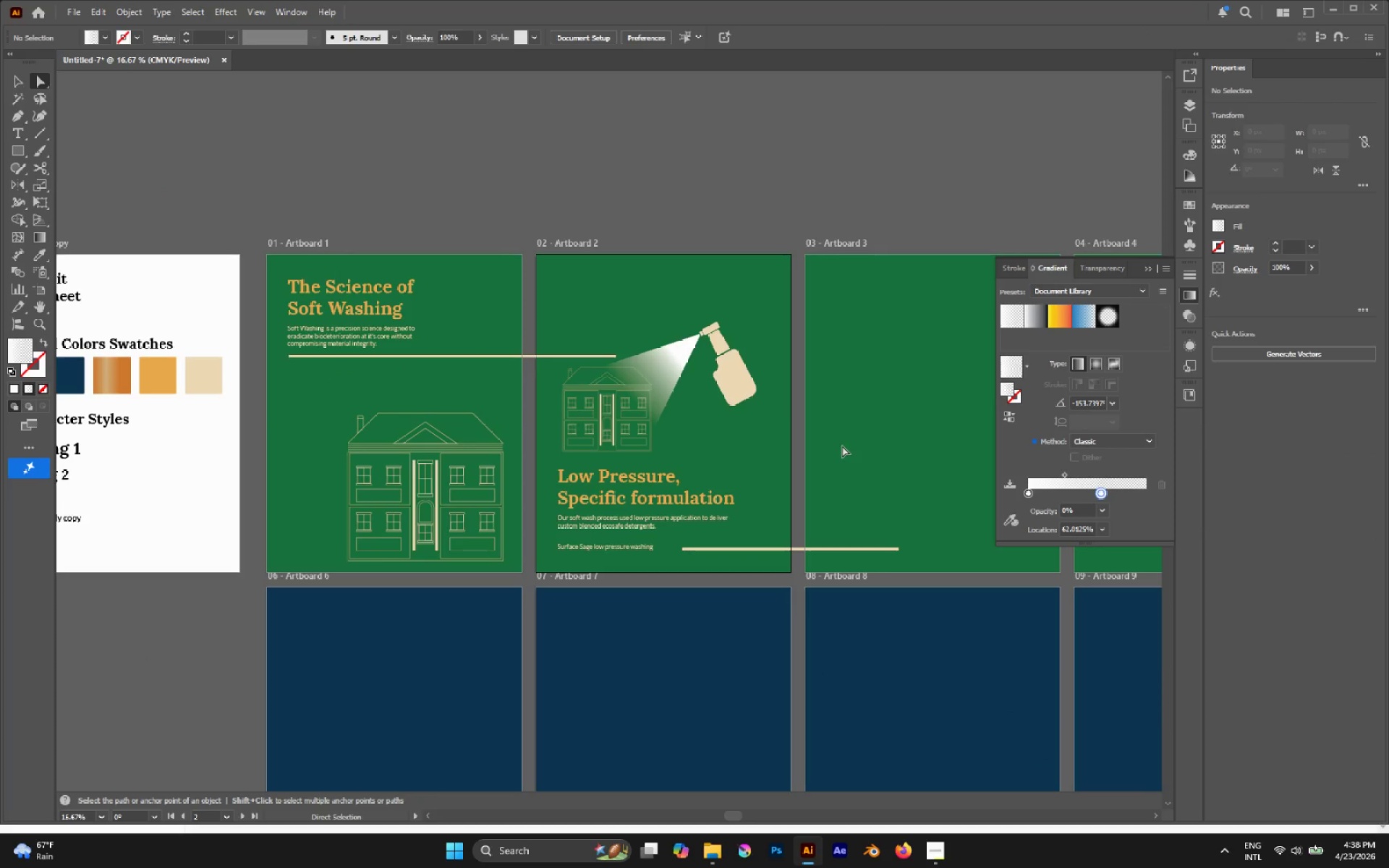 
hold_key(key=AltLeft, duration=0.56)
scroll: coordinate [642, 367], scroll_direction: up, amount: 3.0
 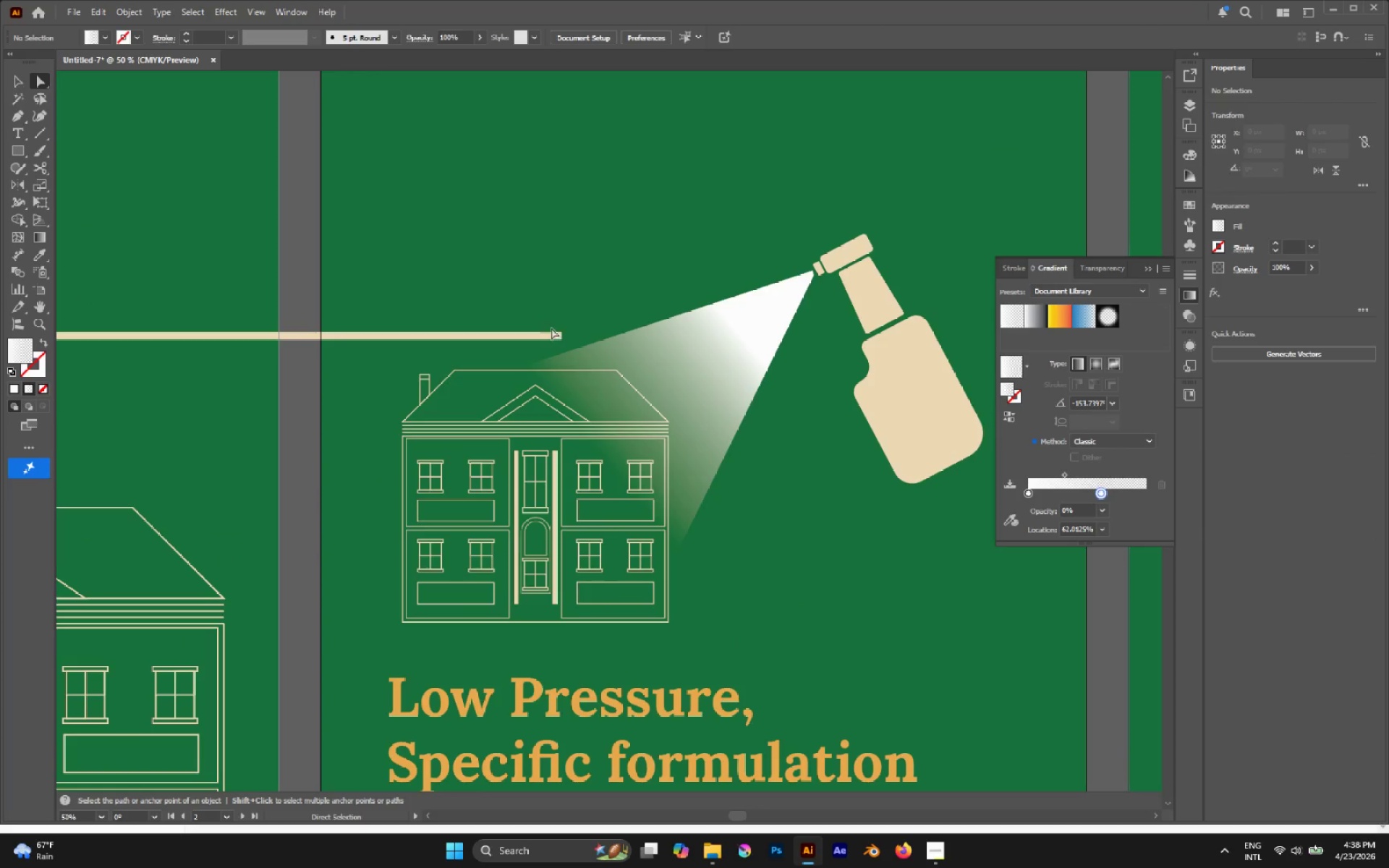 
hold_key(key=AltLeft, duration=0.41)
scroll: coordinate [556, 324], scroll_direction: down, amount: 4.0
 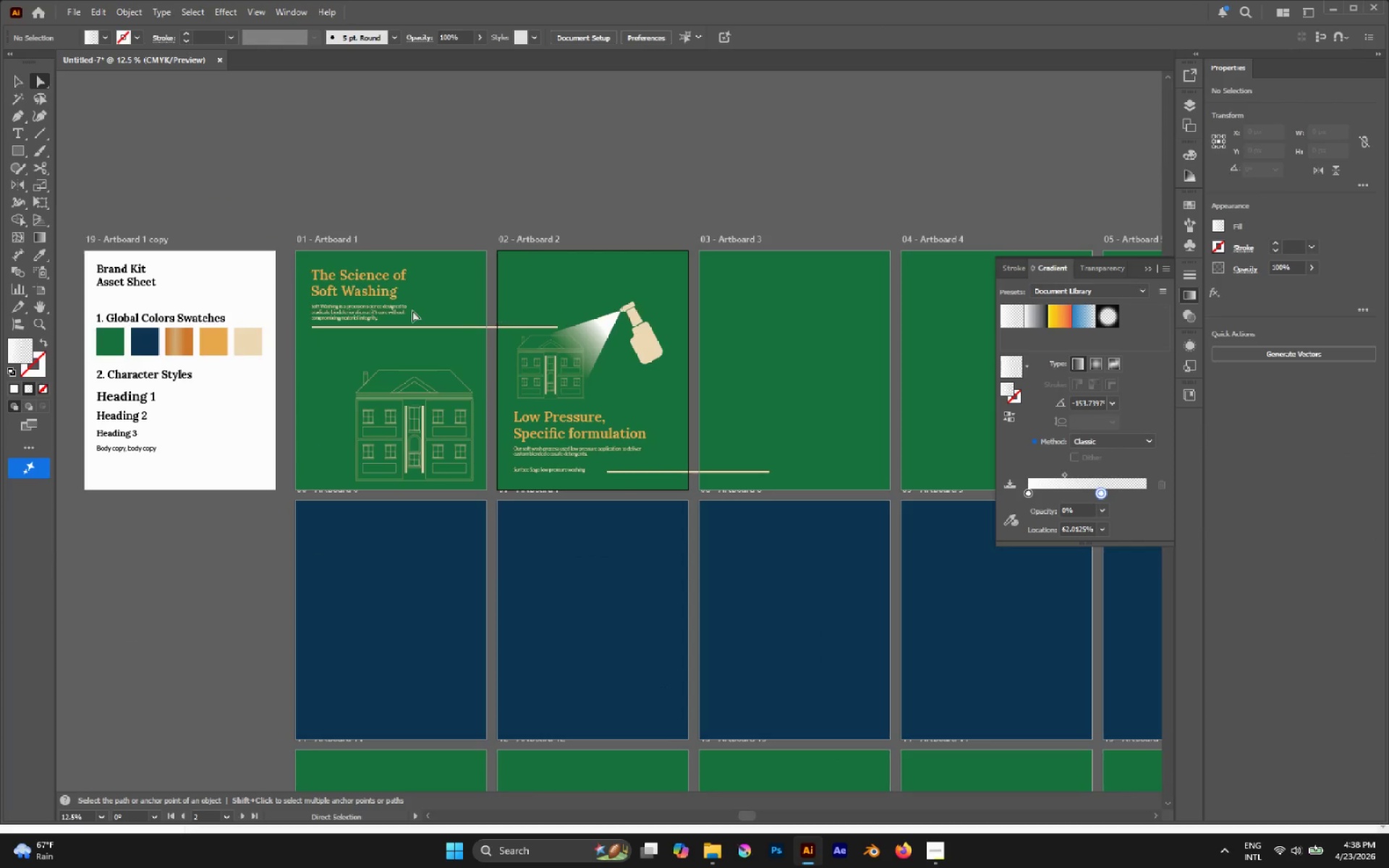 
hold_key(key=AltLeft, duration=1.2)
scroll: coordinate [428, 310], scroll_direction: up, amount: 2.0
 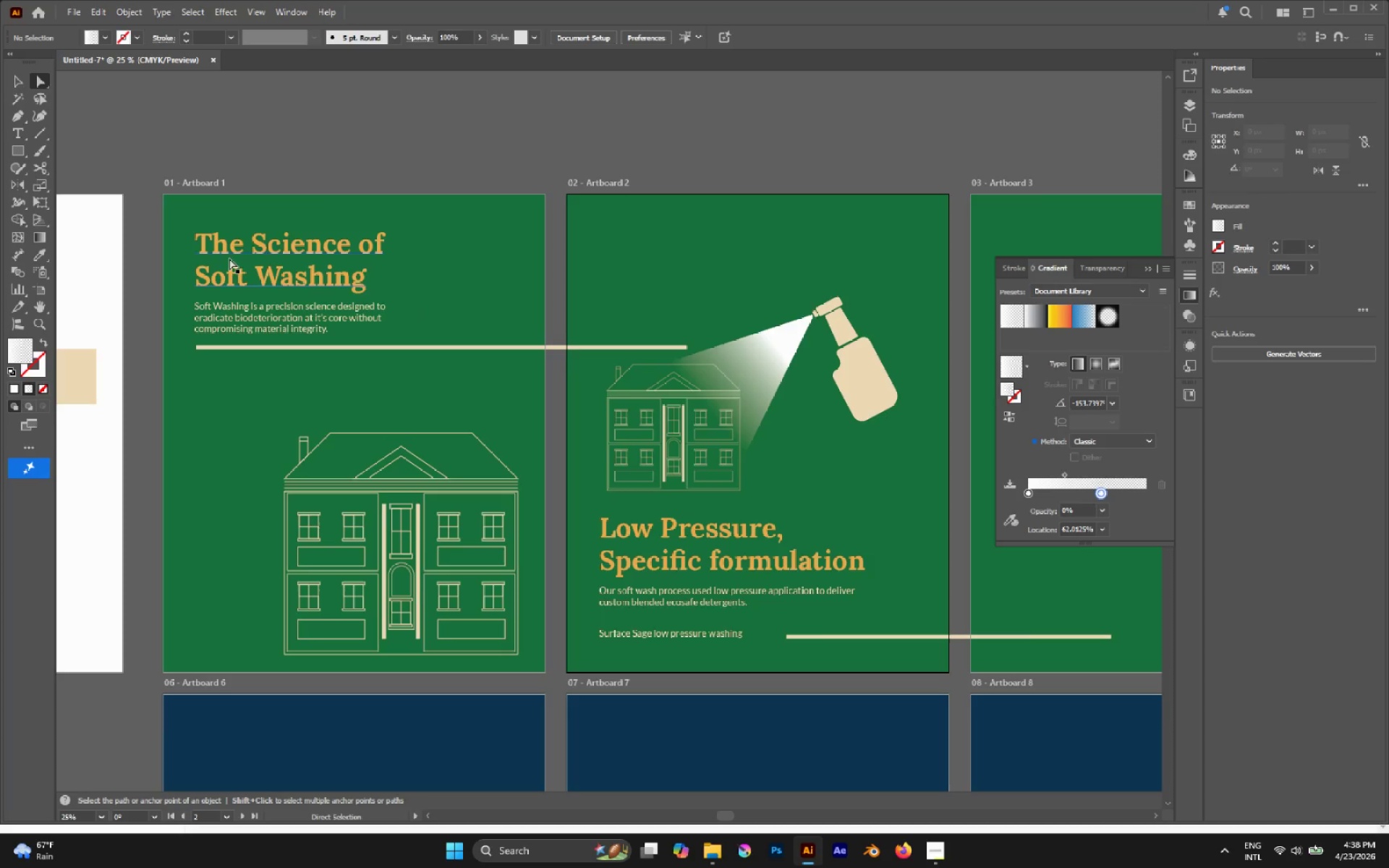 
hold_key(key=AltLeft, duration=0.86)
left_click_drag(start_coordinate=[189, 223], to_coordinate=[324, 384])
 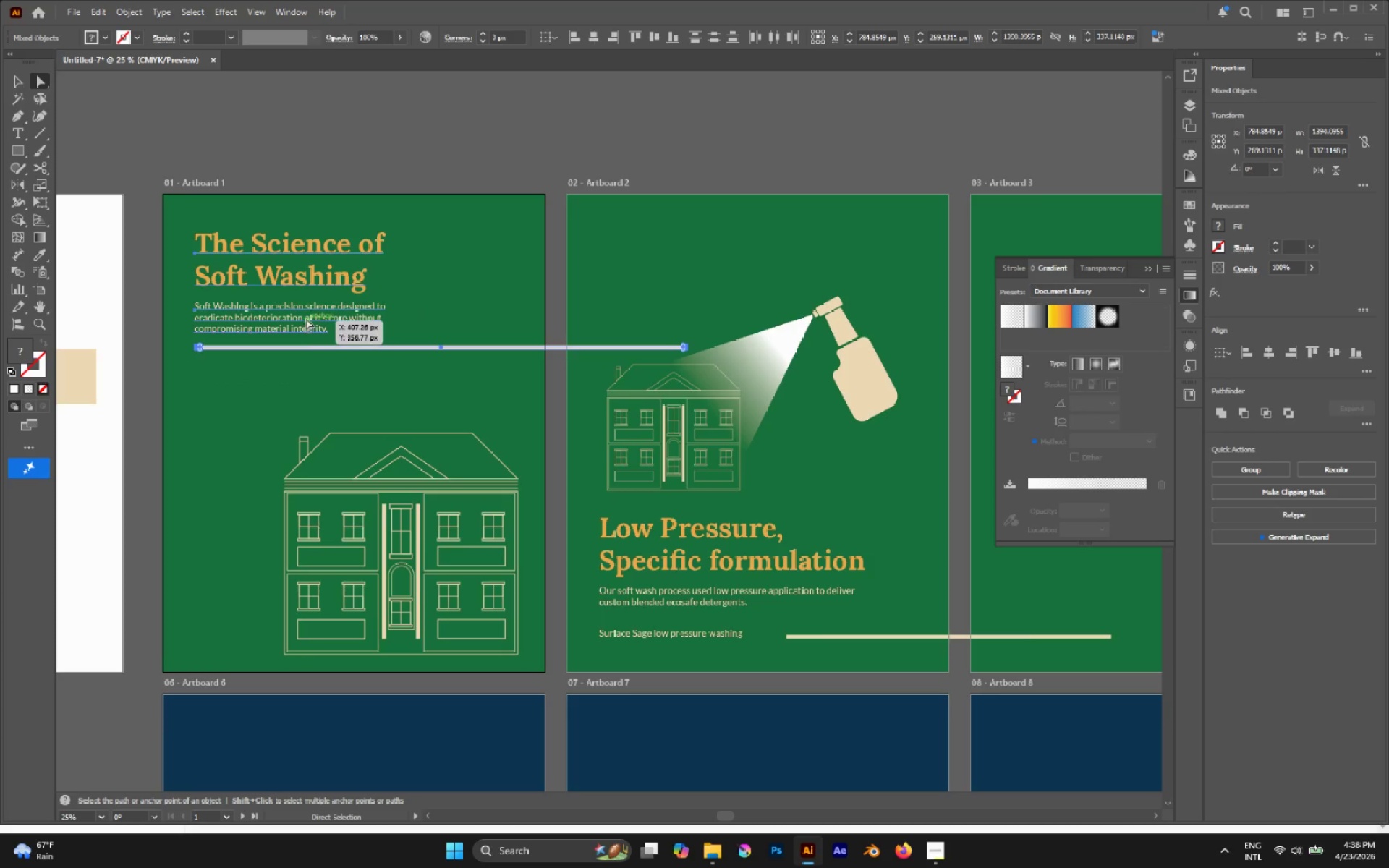 
left_click_drag(start_coordinate=[305, 315], to_coordinate=[304, 326])
 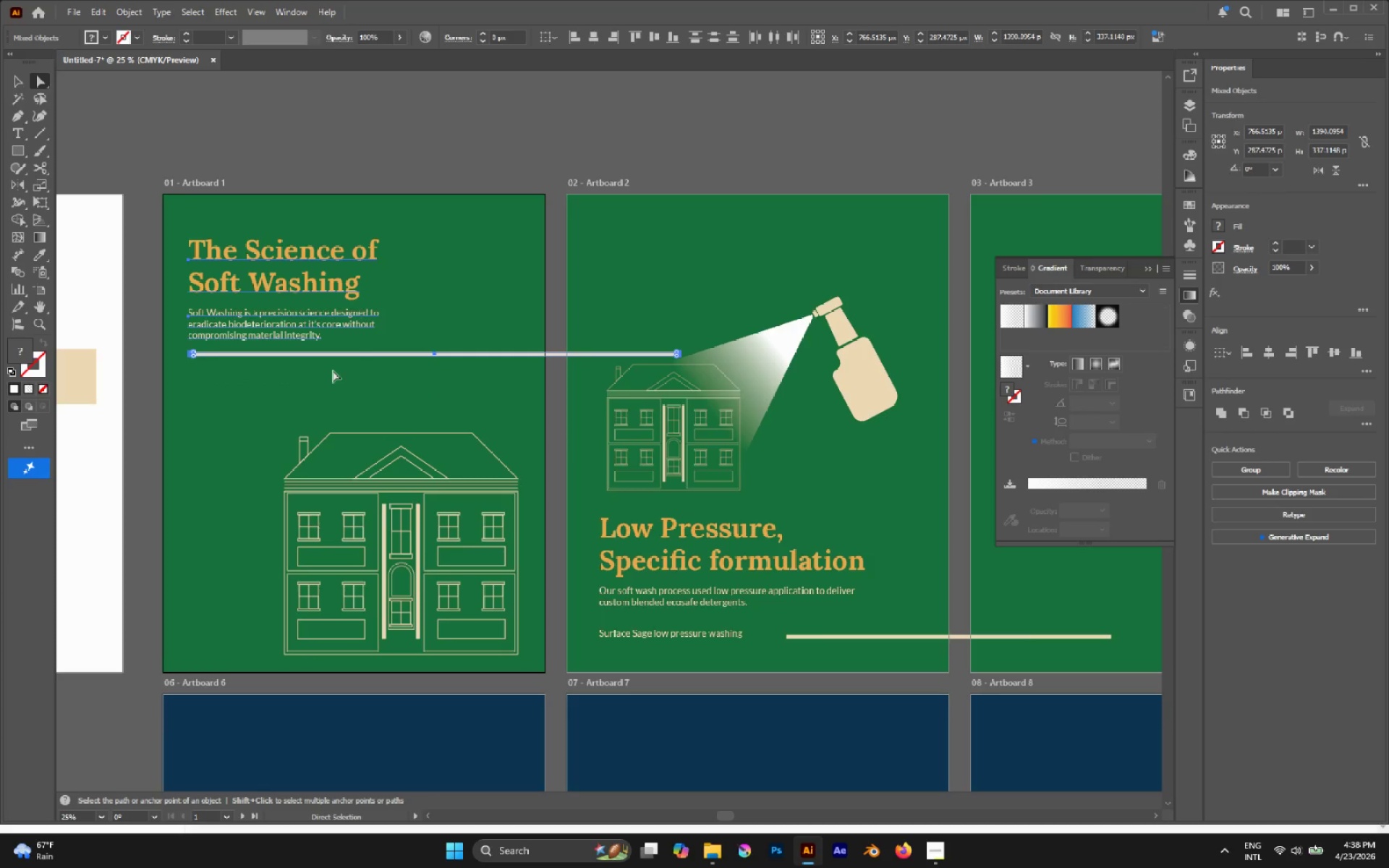 
hold_key(key=ShiftLeft, duration=1.47)
 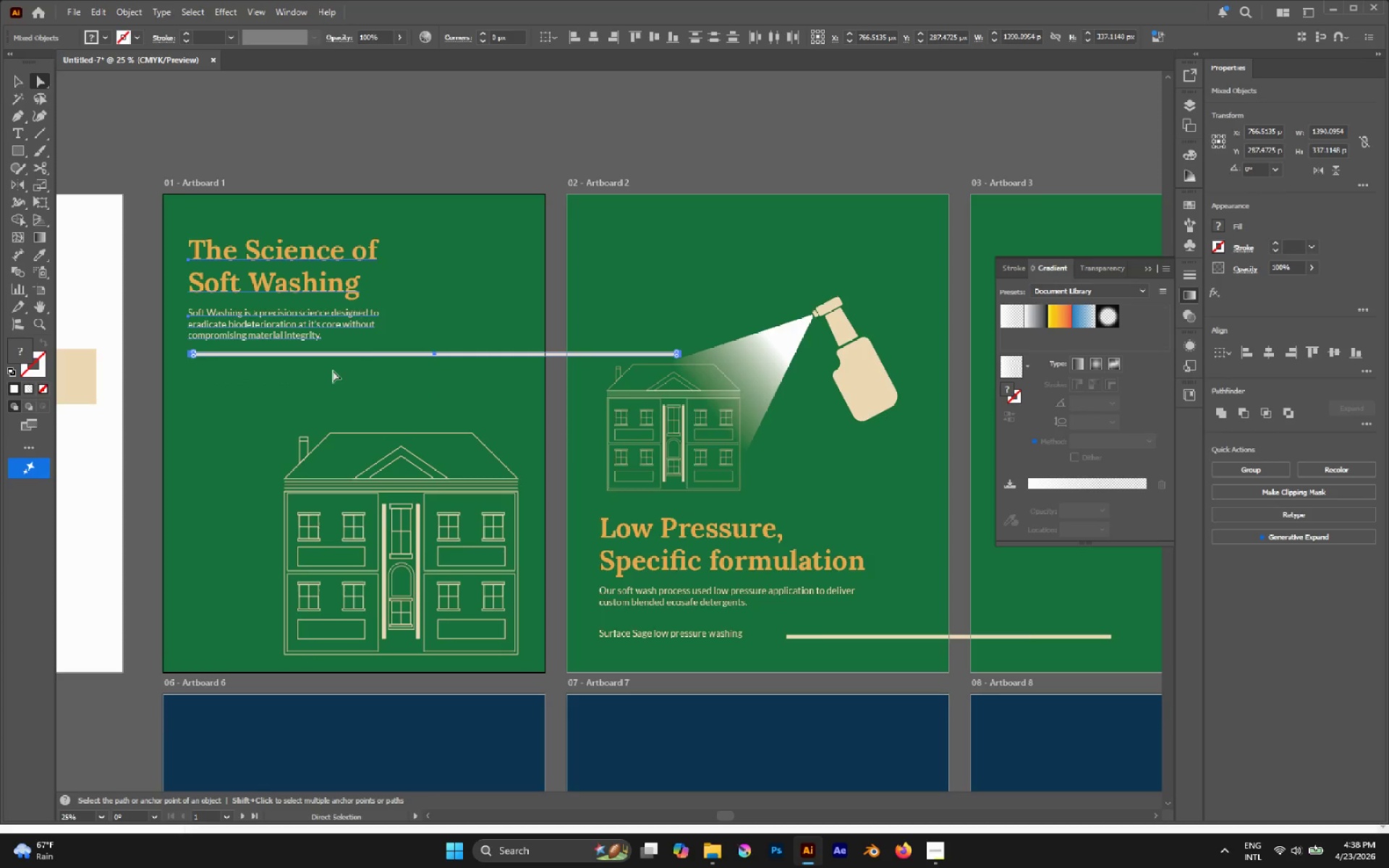 
left_click([333, 370])
 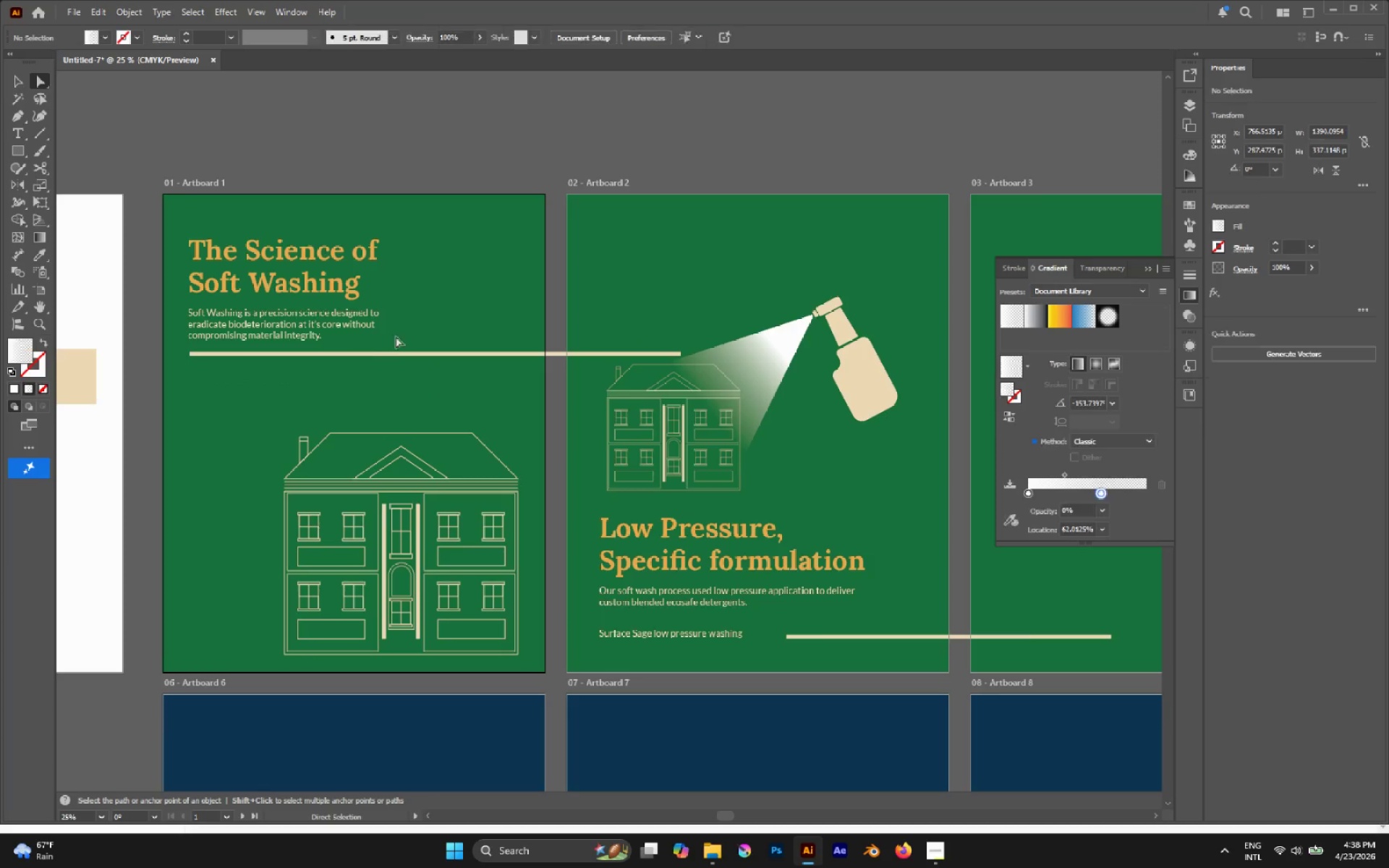 
hold_key(key=AltLeft, duration=0.62)
left_click_drag(start_coordinate=[438, 323], to_coordinate=[491, 377])
 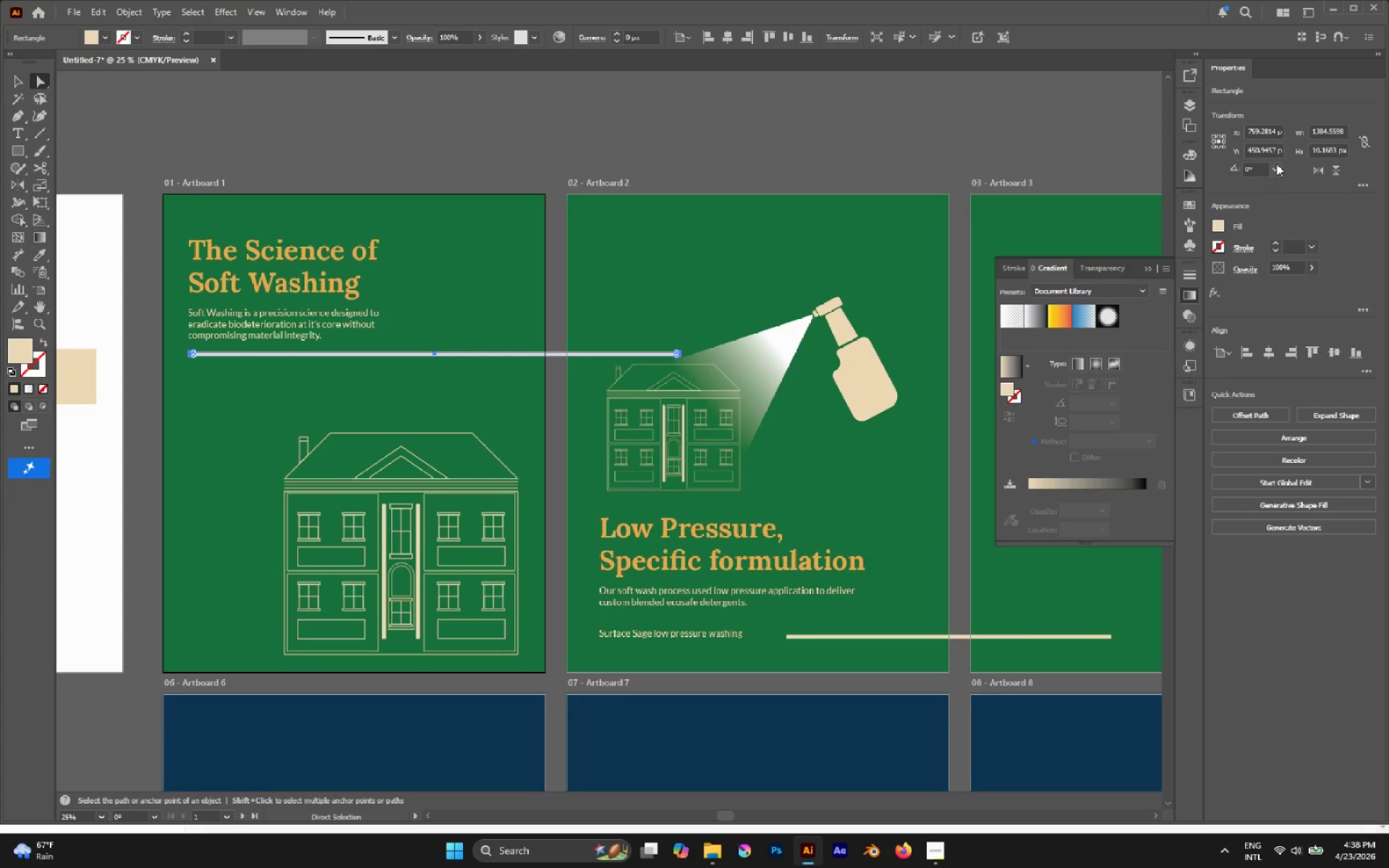 
left_click([1327, 153])
 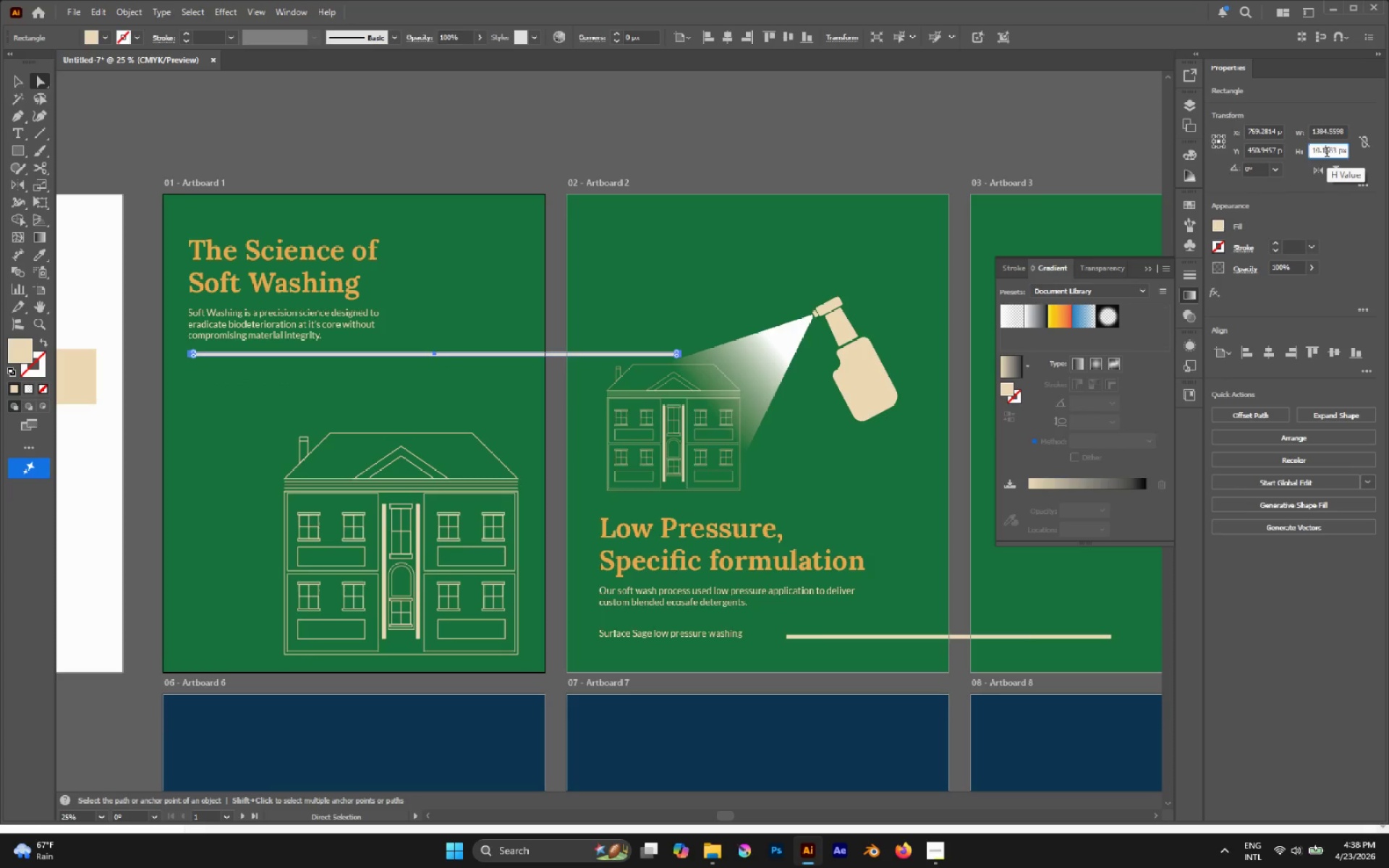 
scroll: coordinate [1327, 153], scroll_direction: down, amount: 1.0
 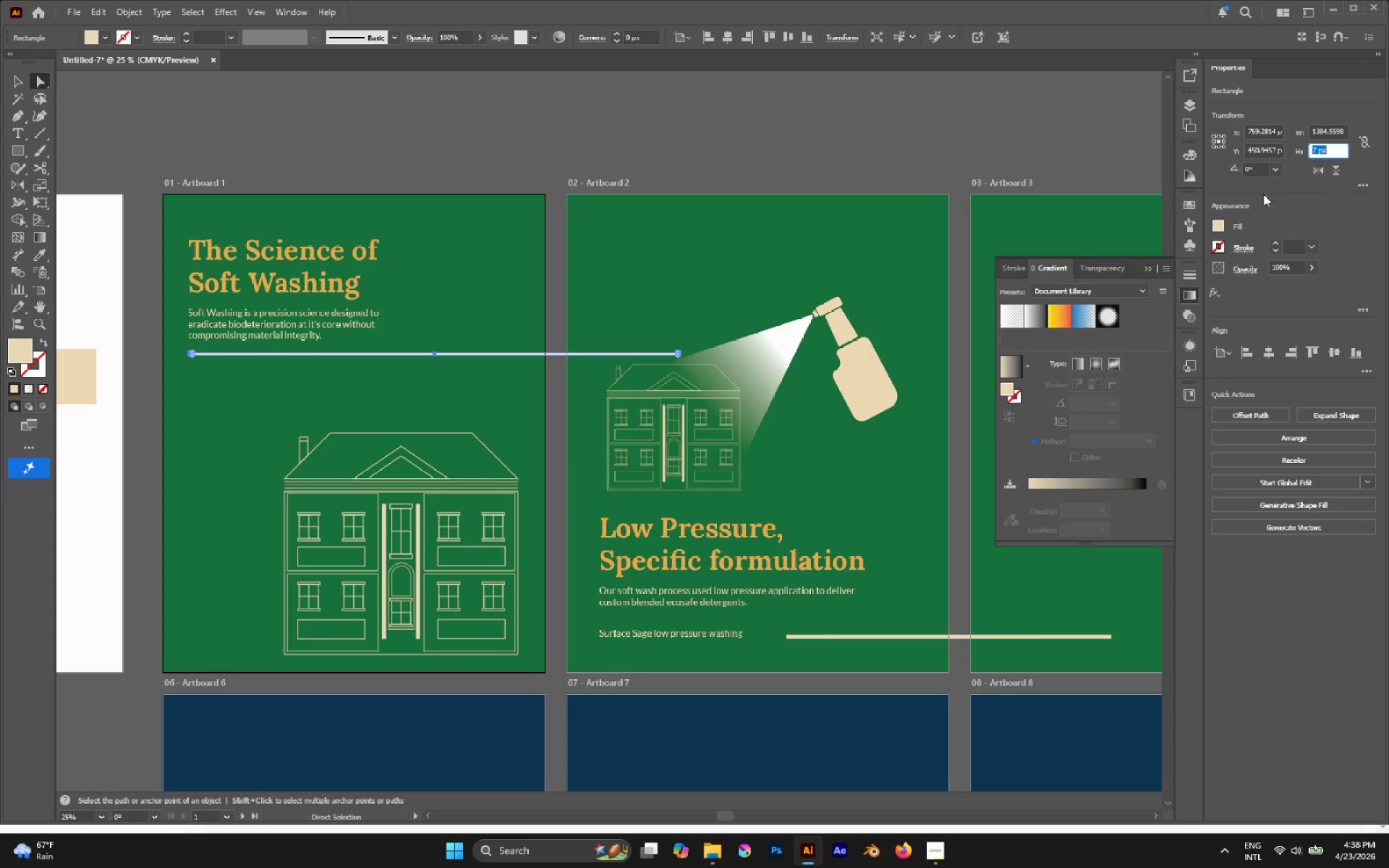 
left_click([679, 282])
 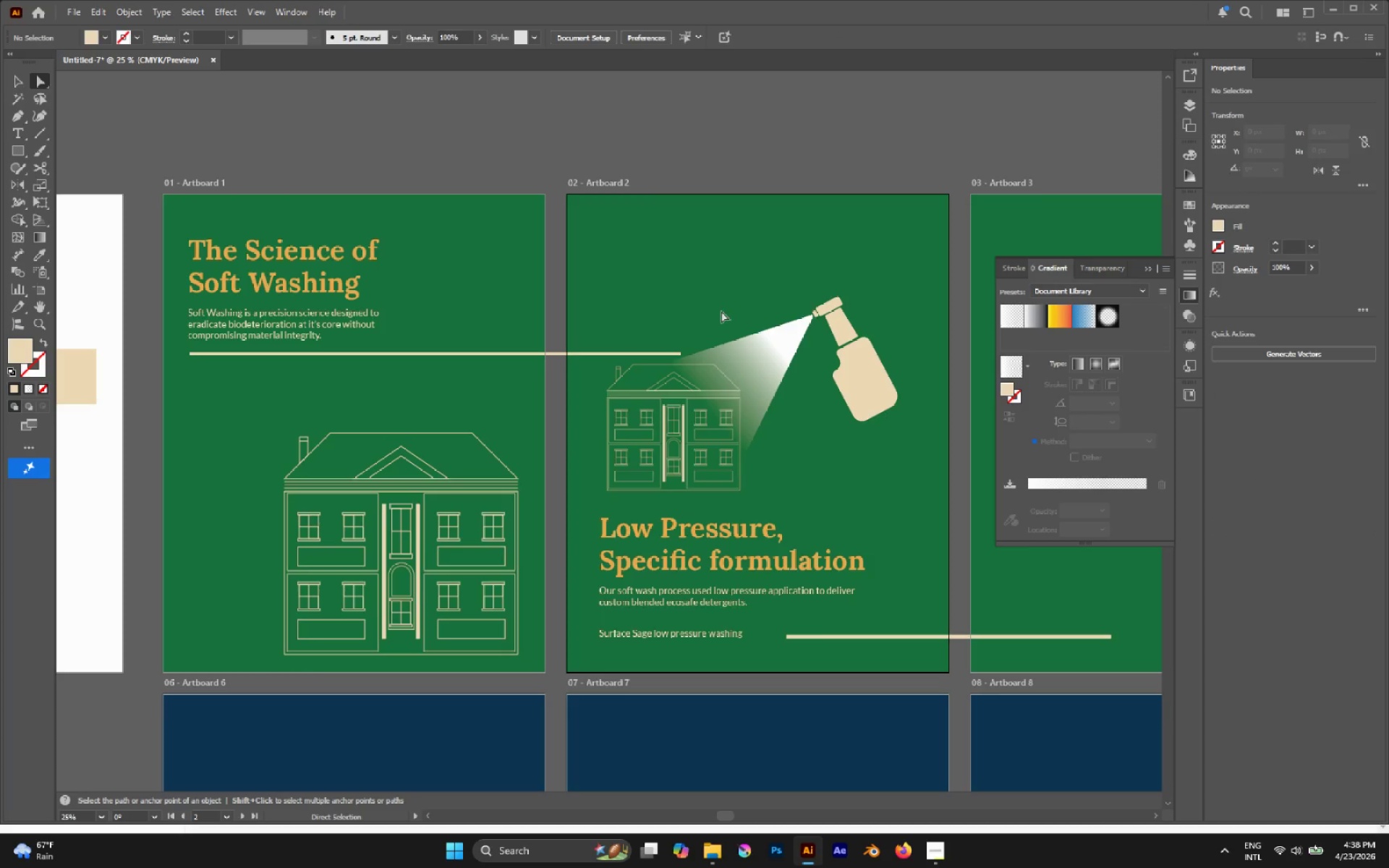 
hold_key(key=AltLeft, duration=0.53)
scroll: coordinate [708, 330], scroll_direction: up, amount: 3.0
 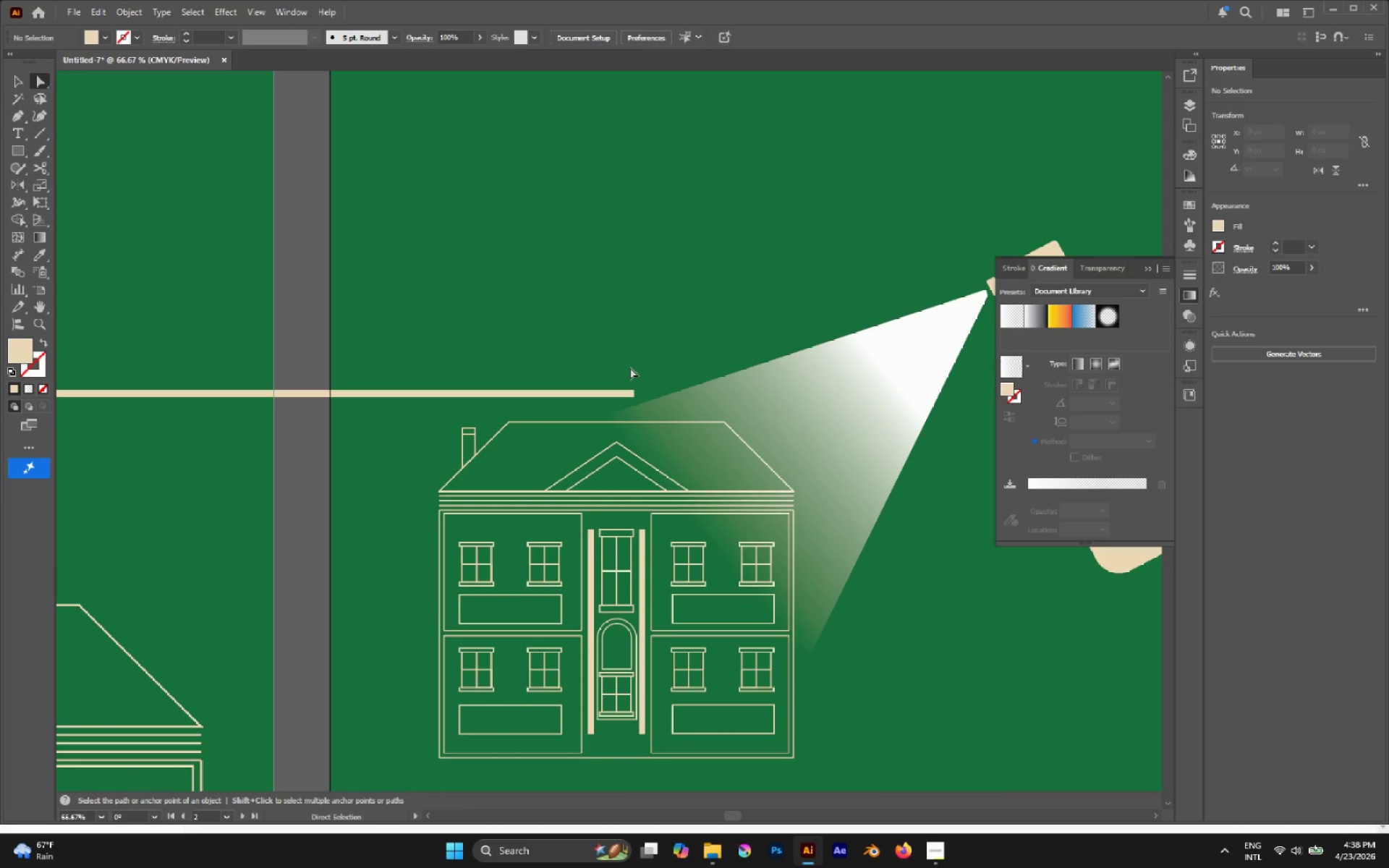 
left_click_drag(start_coordinate=[650, 375], to_coordinate=[622, 397])
 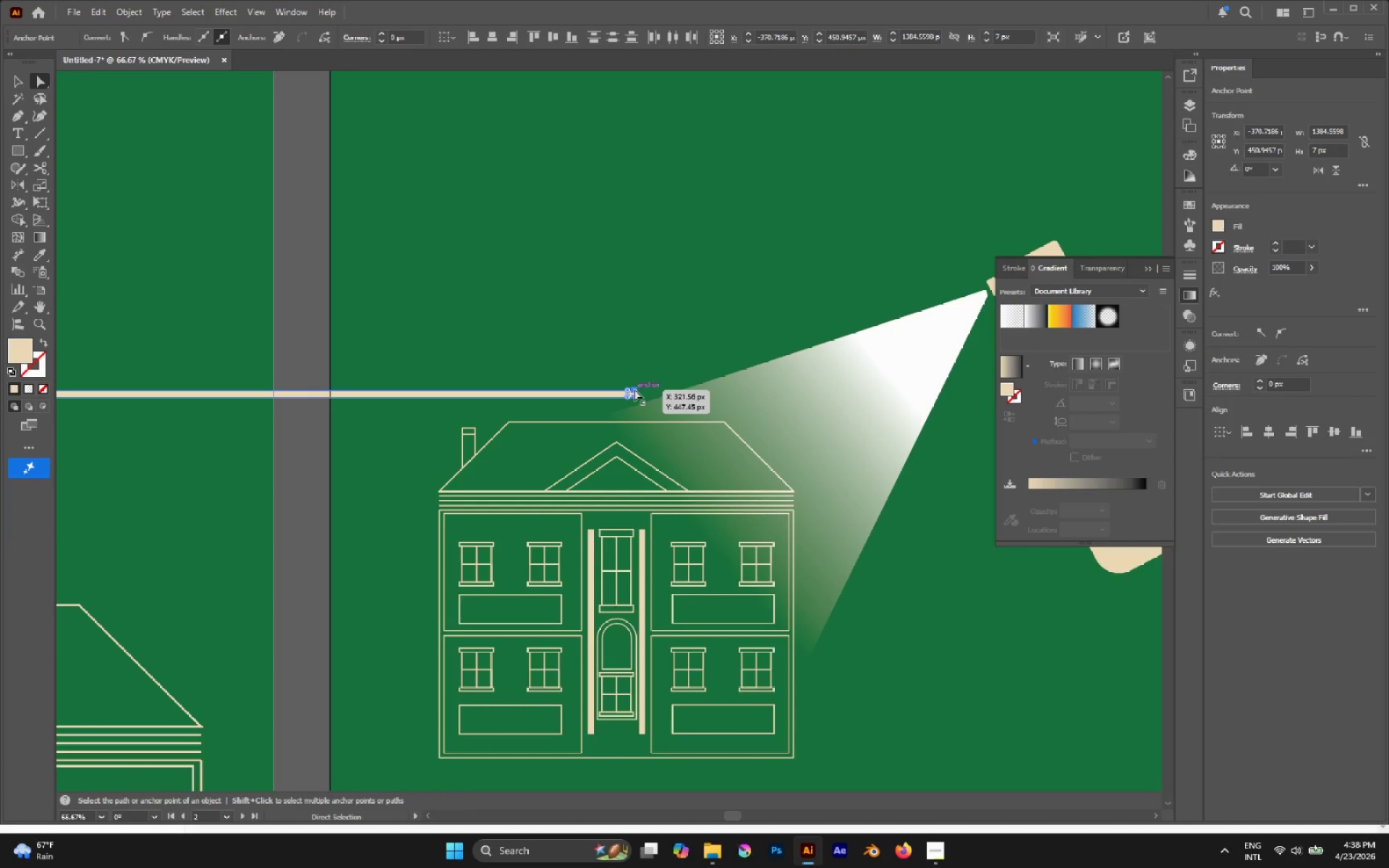 
left_click_drag(start_coordinate=[634, 389], to_coordinate=[509, 387])
 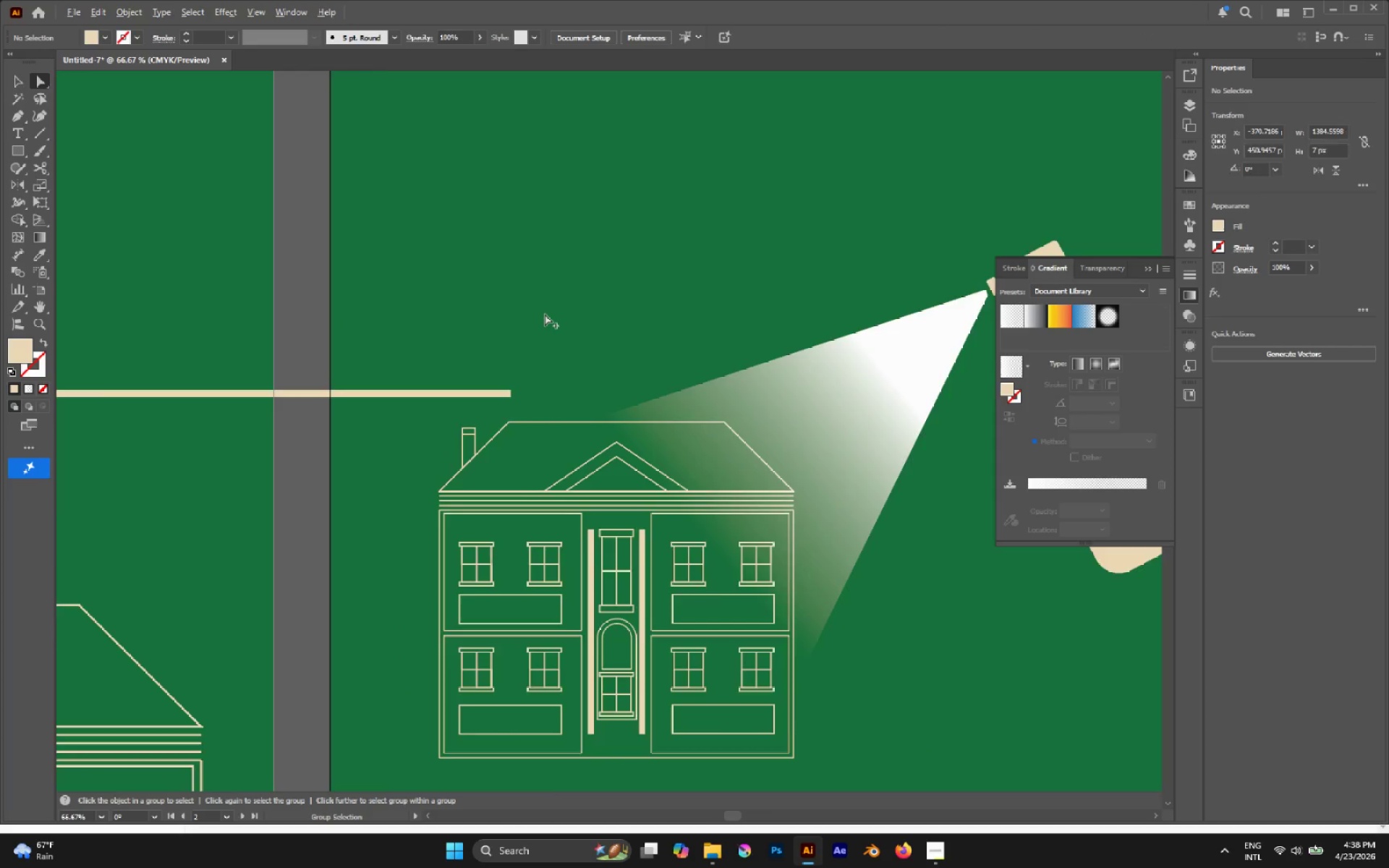 
hold_key(key=ShiftLeft, duration=1.89)
 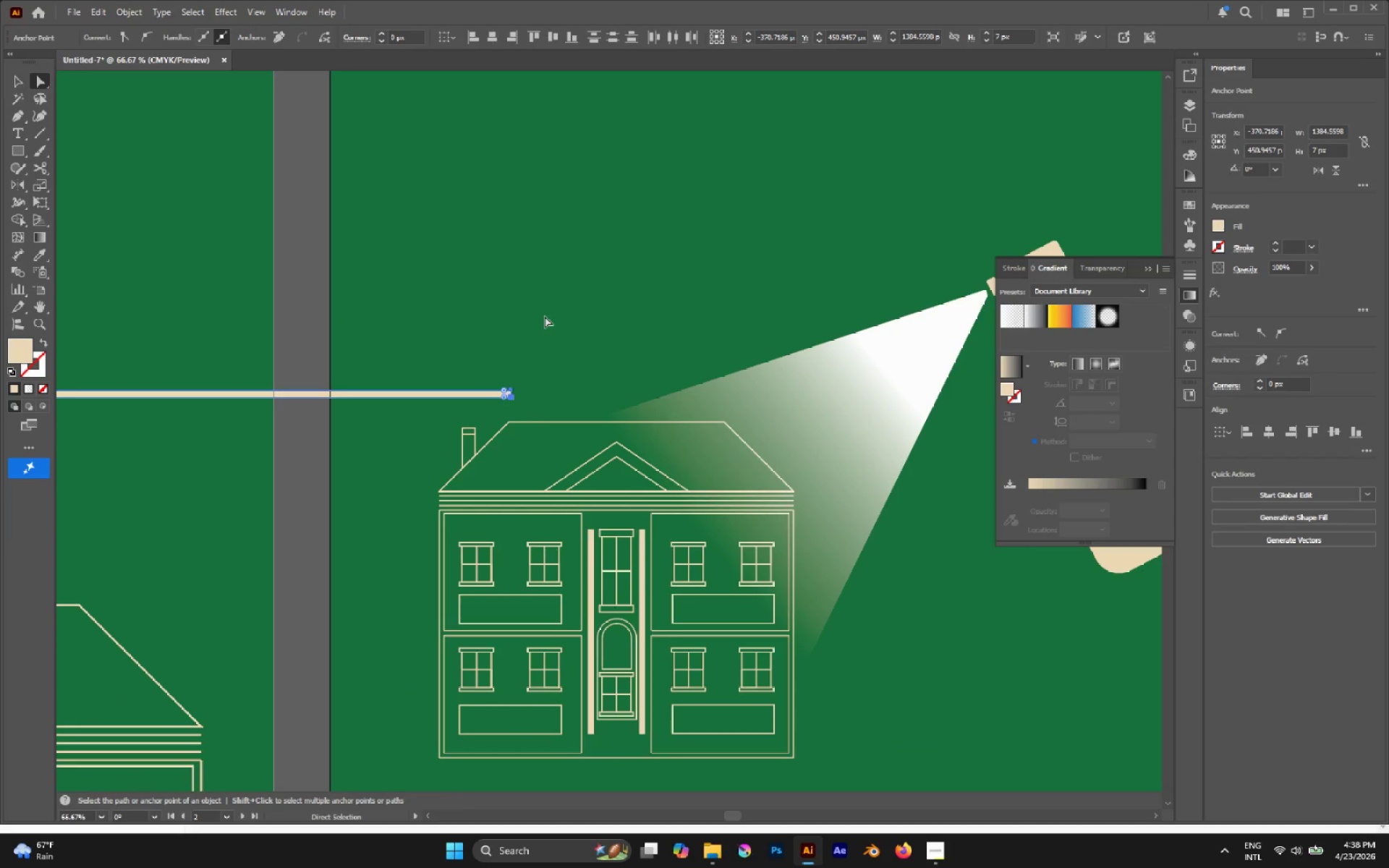 
left_click([545, 315])
 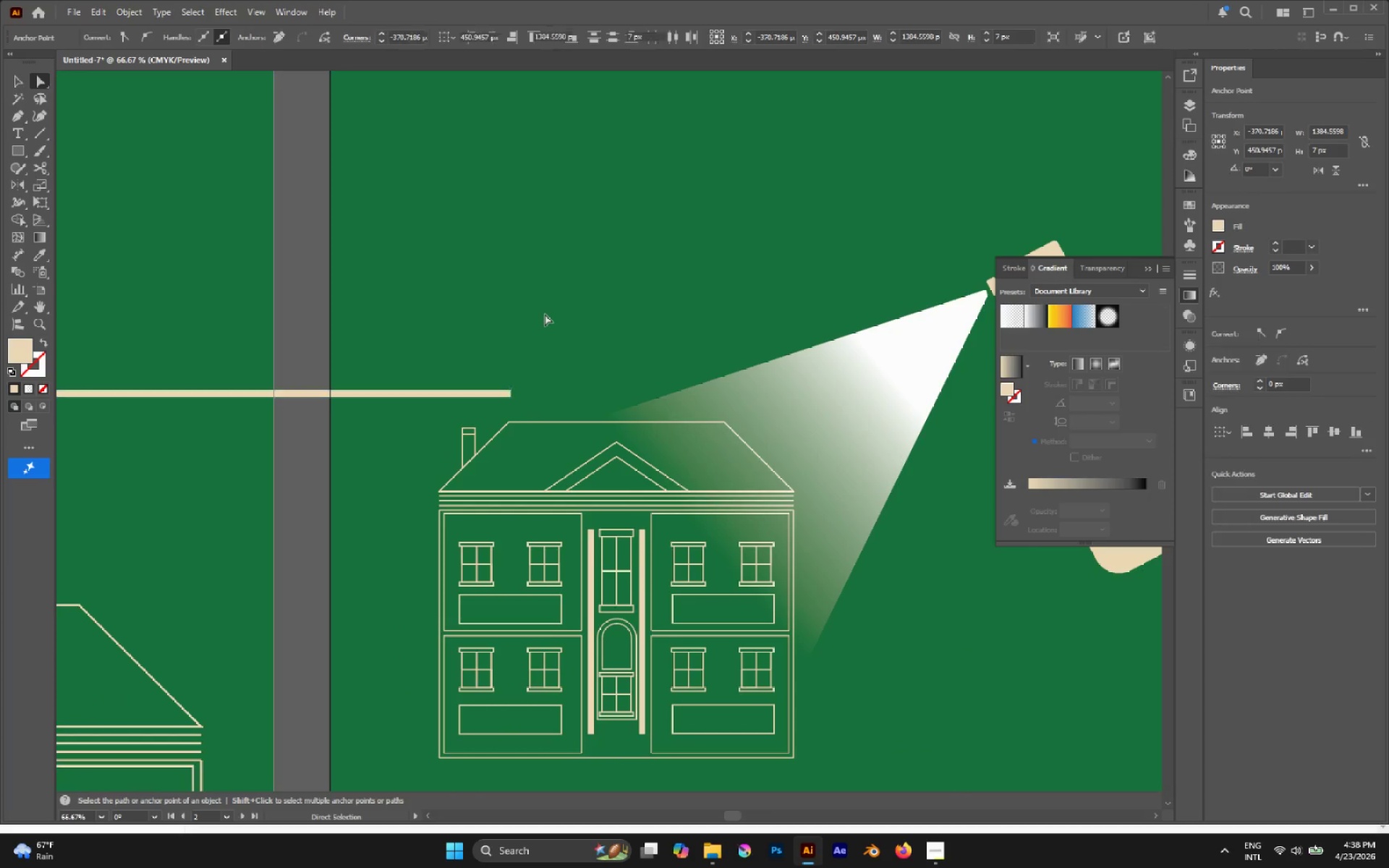 
hold_key(key=AltLeft, duration=0.53)
scroll: coordinate [545, 314], scroll_direction: down, amount: 4.0
 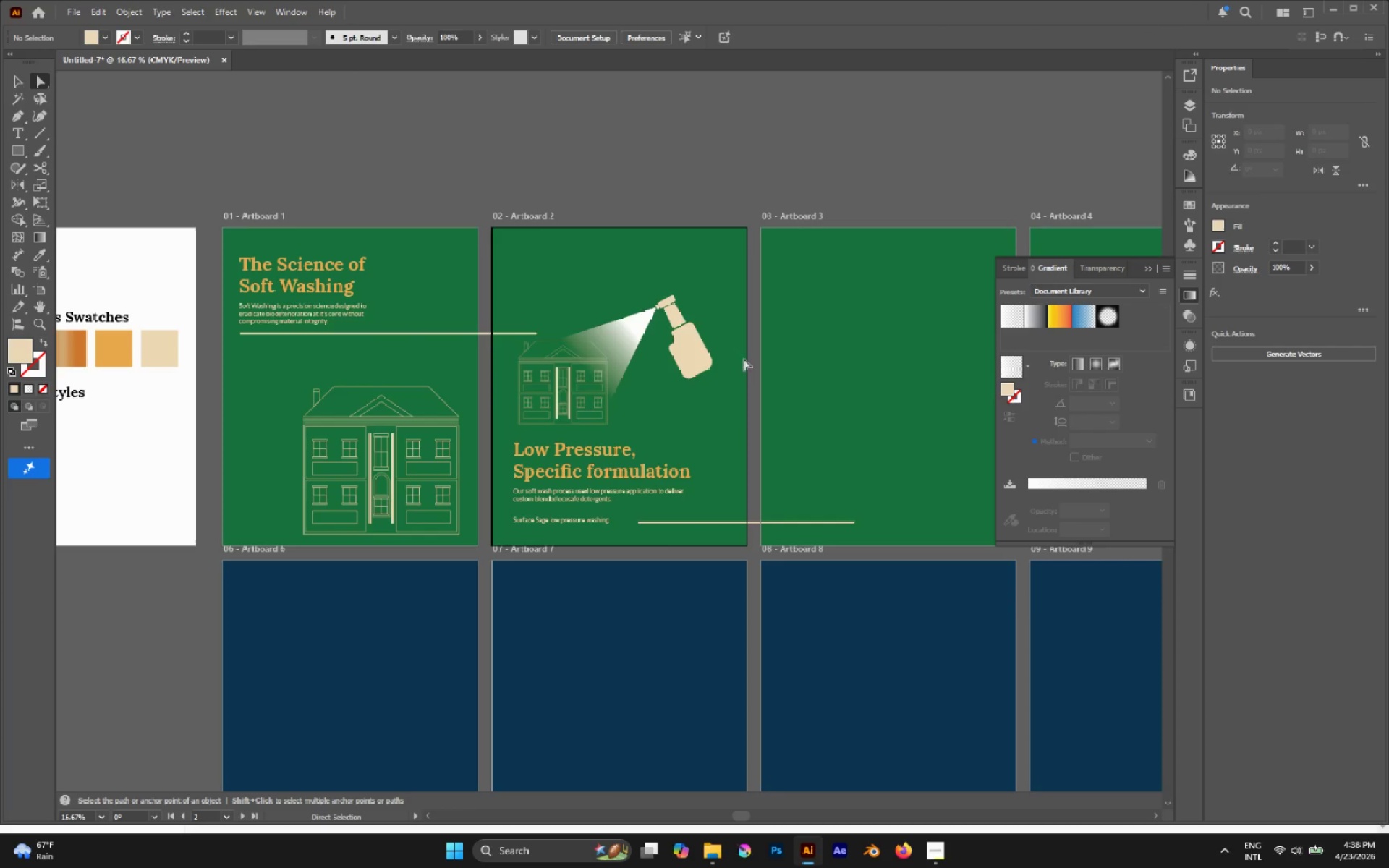 
hold_key(key=AltLeft, duration=0.83)
scroll: coordinate [479, 266], scroll_direction: up, amount: 1.0
 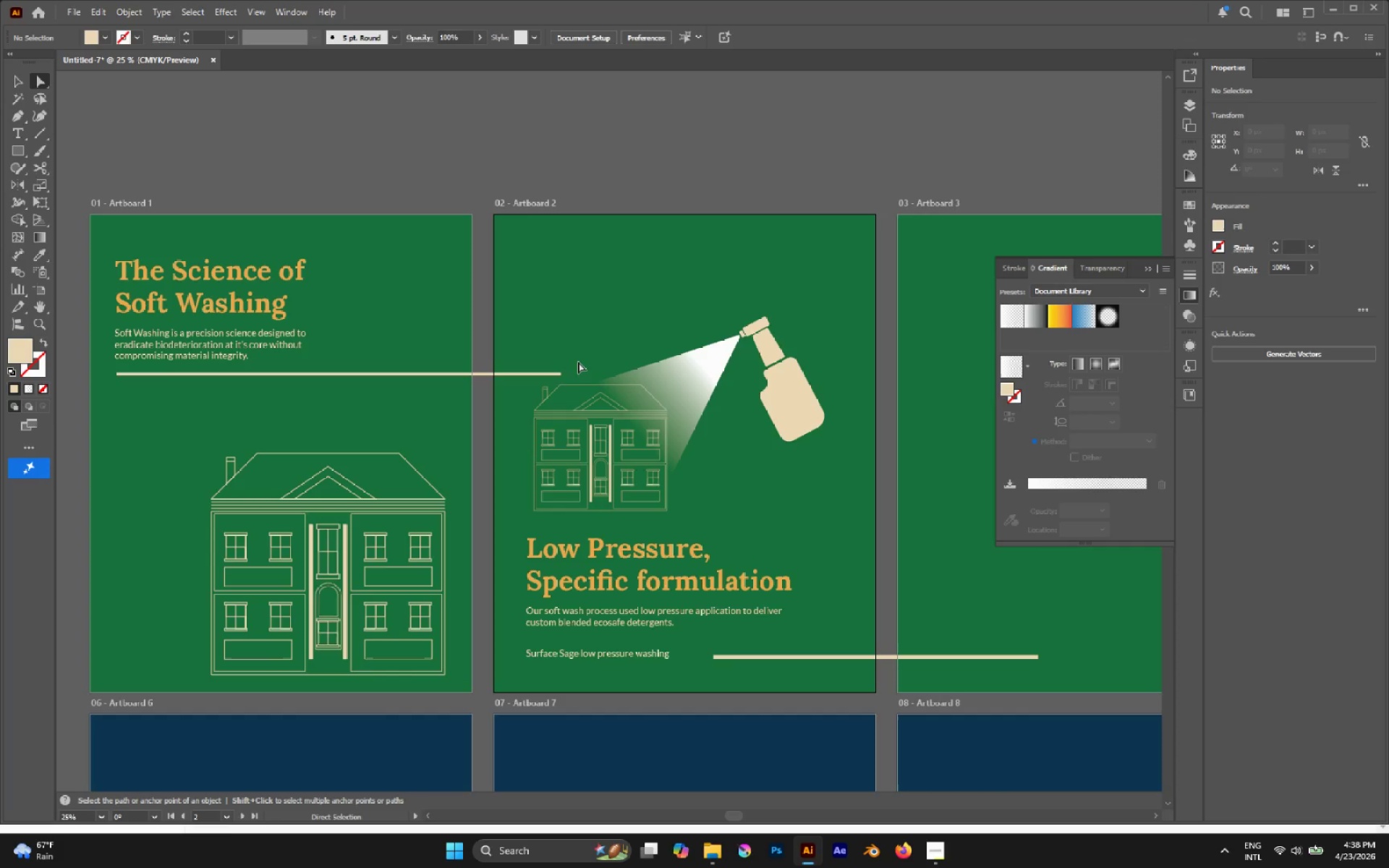 
hold_key(key=AltLeft, duration=0.34)
 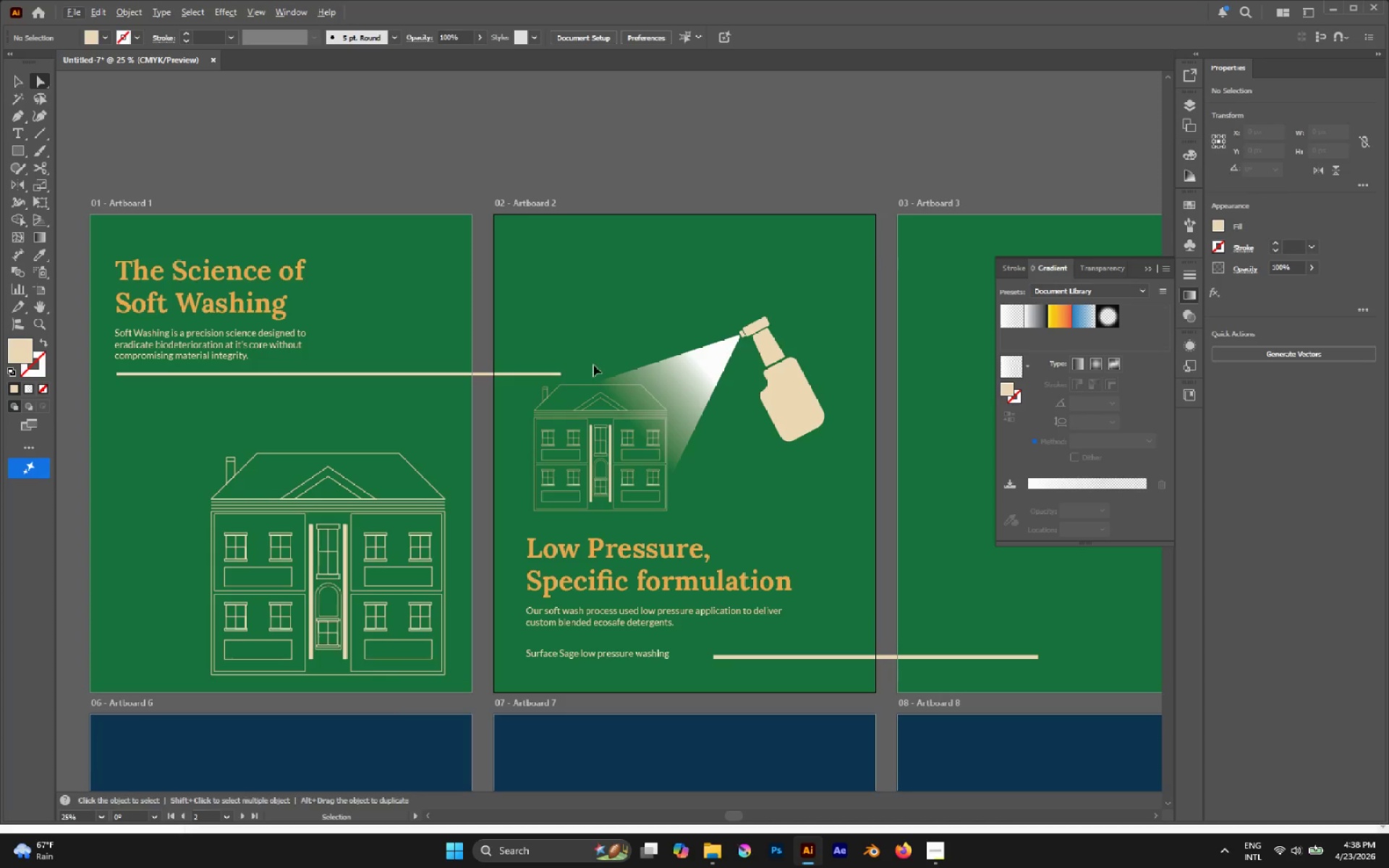 
key(Control+Z)
 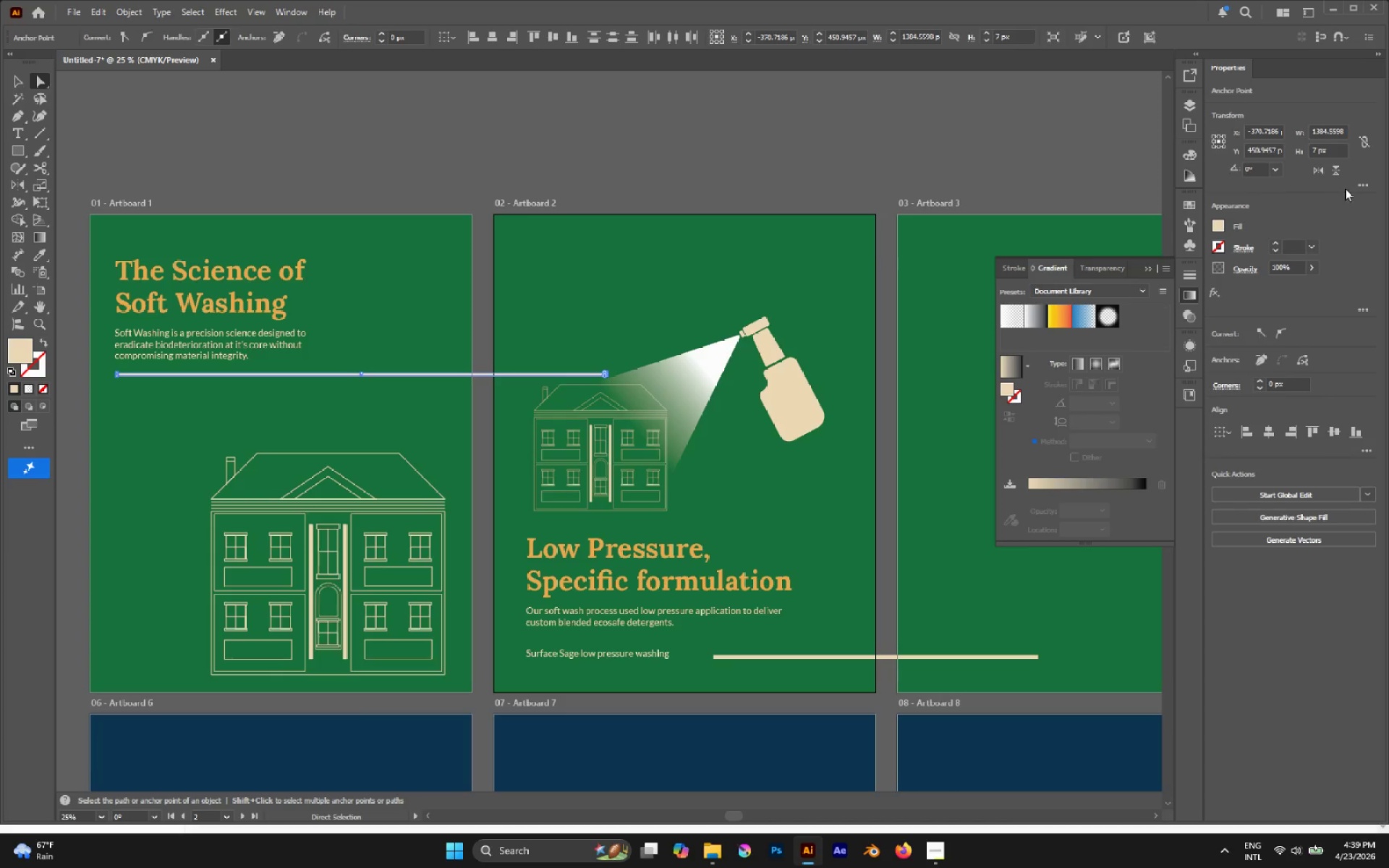 
left_click([1339, 151])
 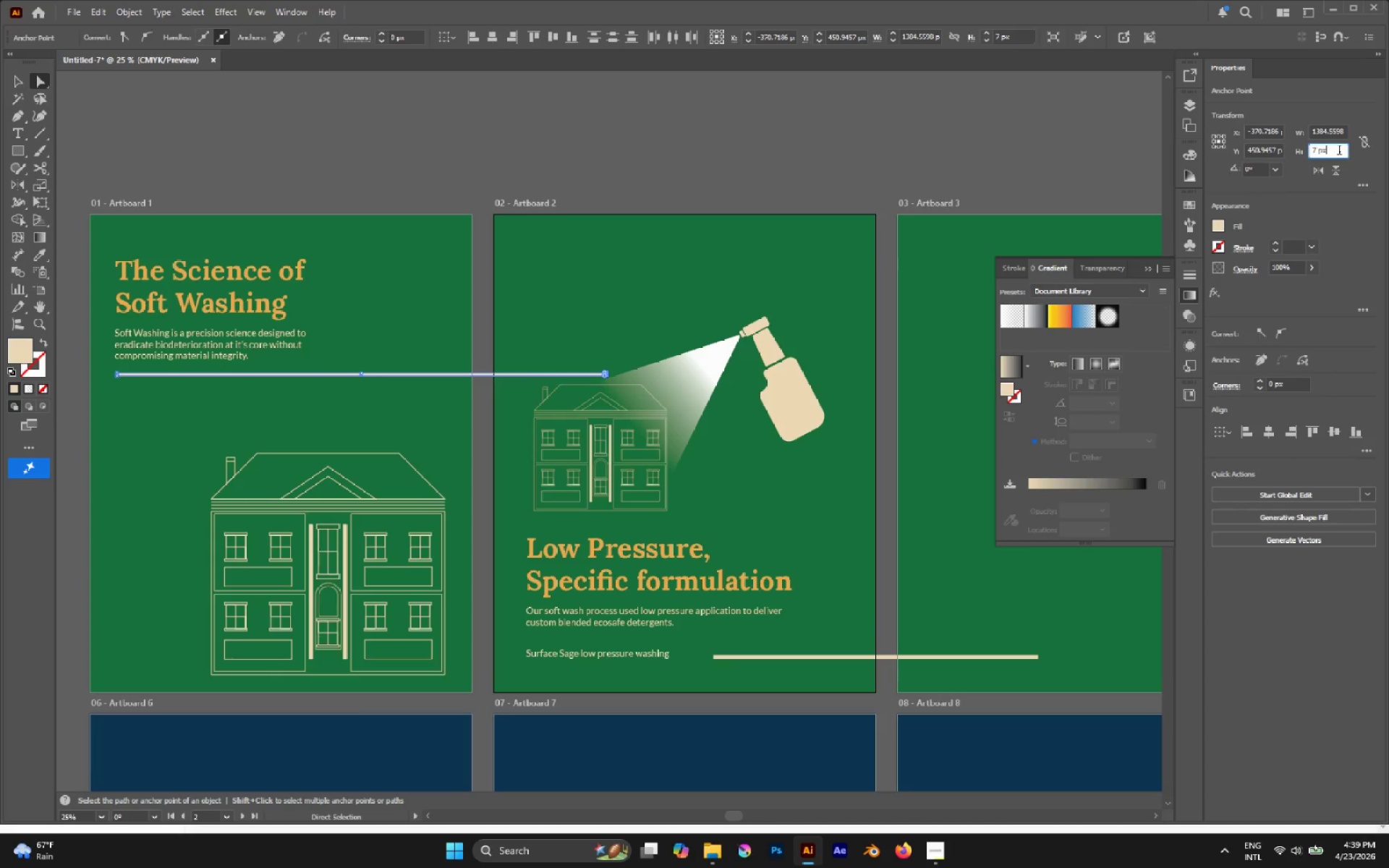 
scroll: coordinate [1339, 151], scroll_direction: down, amount: 2.0
 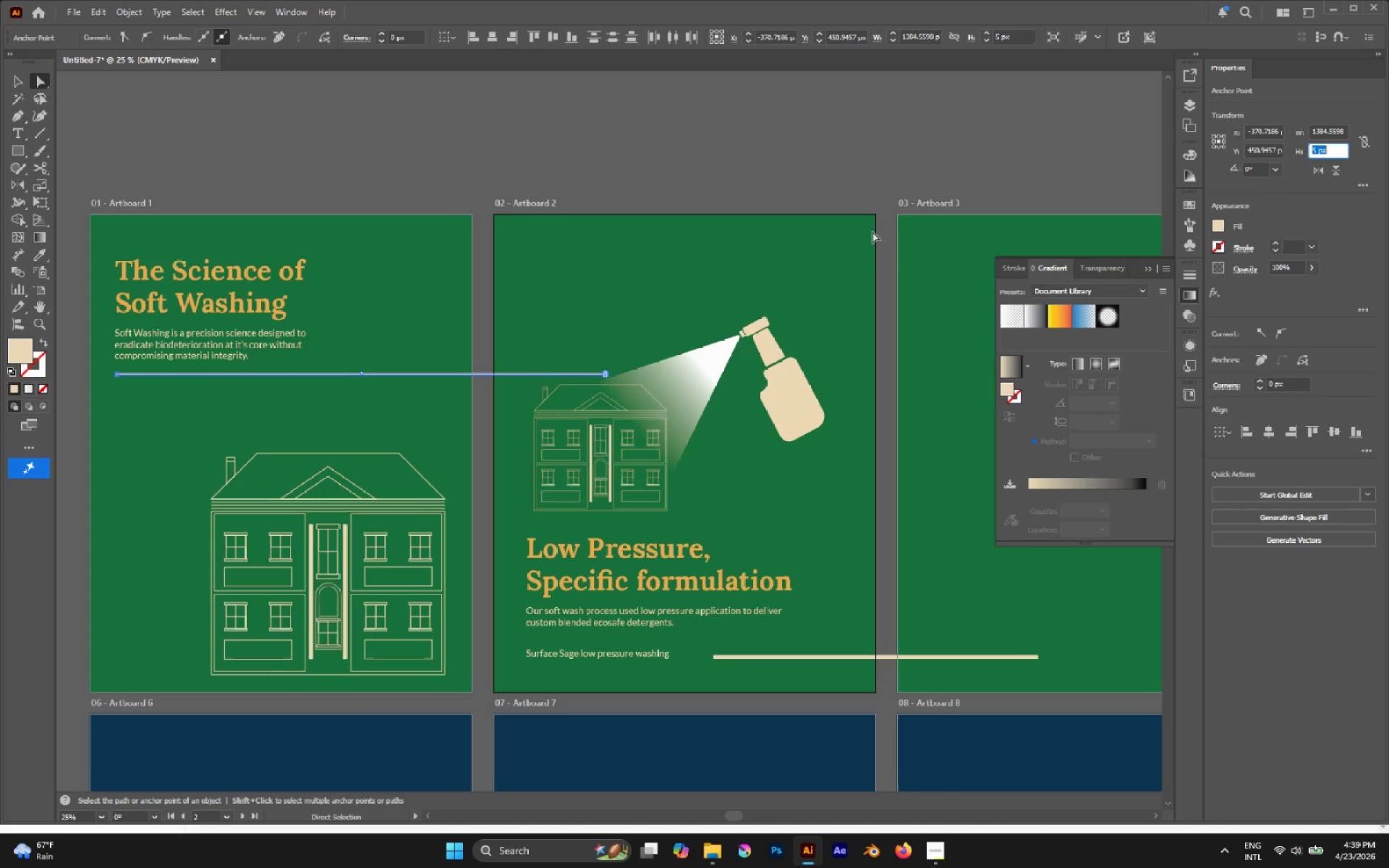 
left_click([841, 248])
 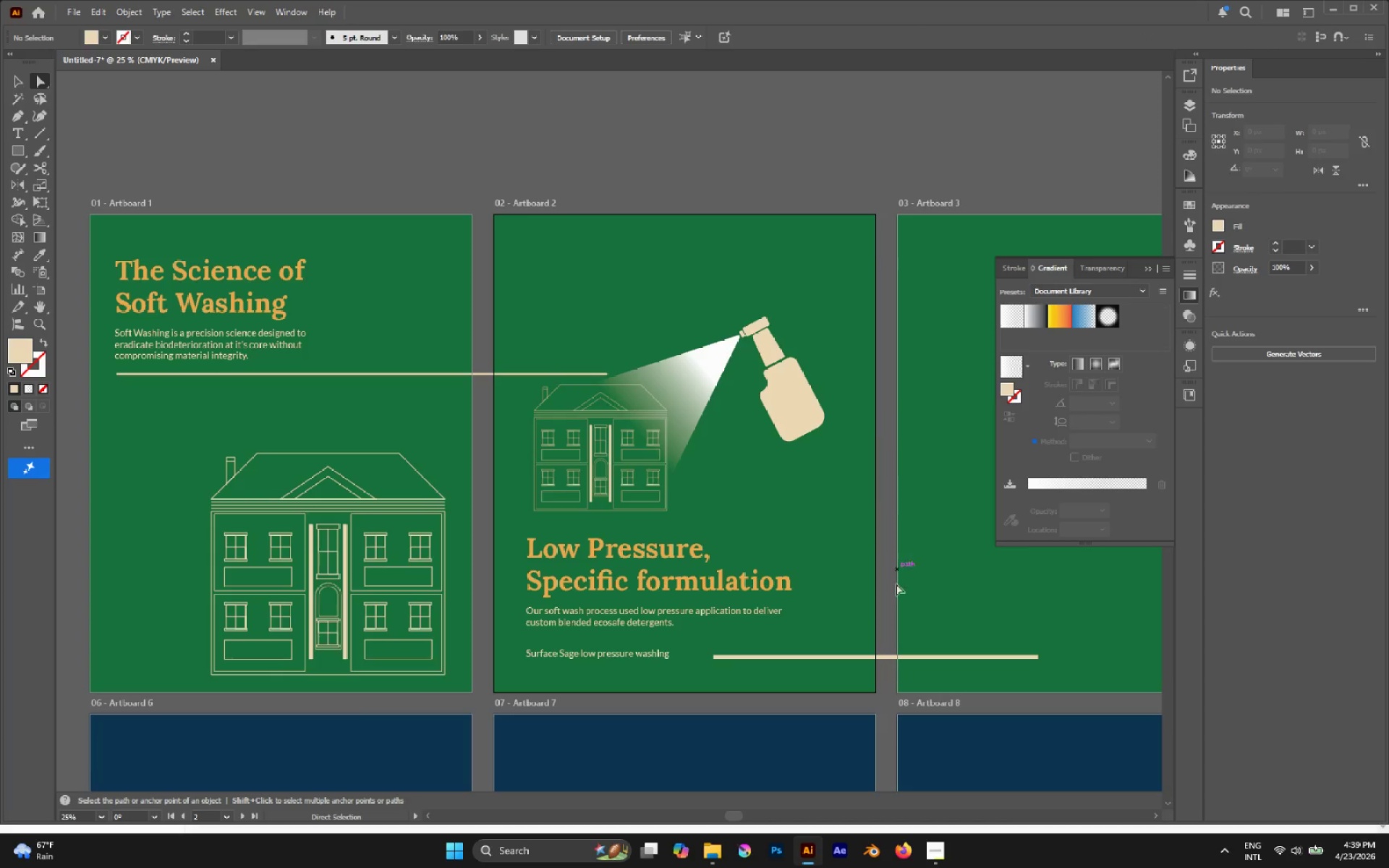 
hold_key(key=AltLeft, duration=0.75)
left_click_drag(start_coordinate=[867, 606], to_coordinate=[908, 688])
 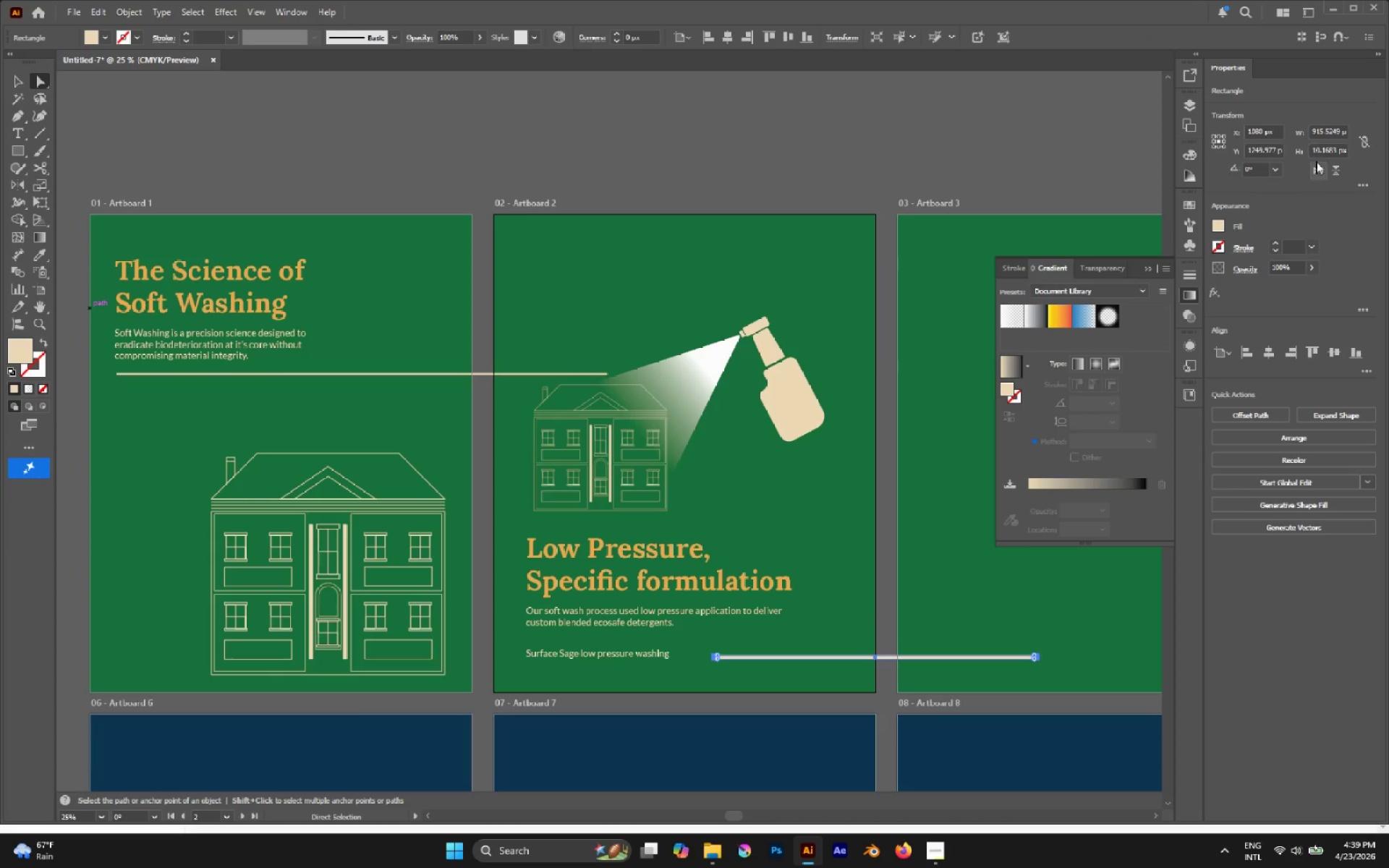 
left_click([1318, 152])
 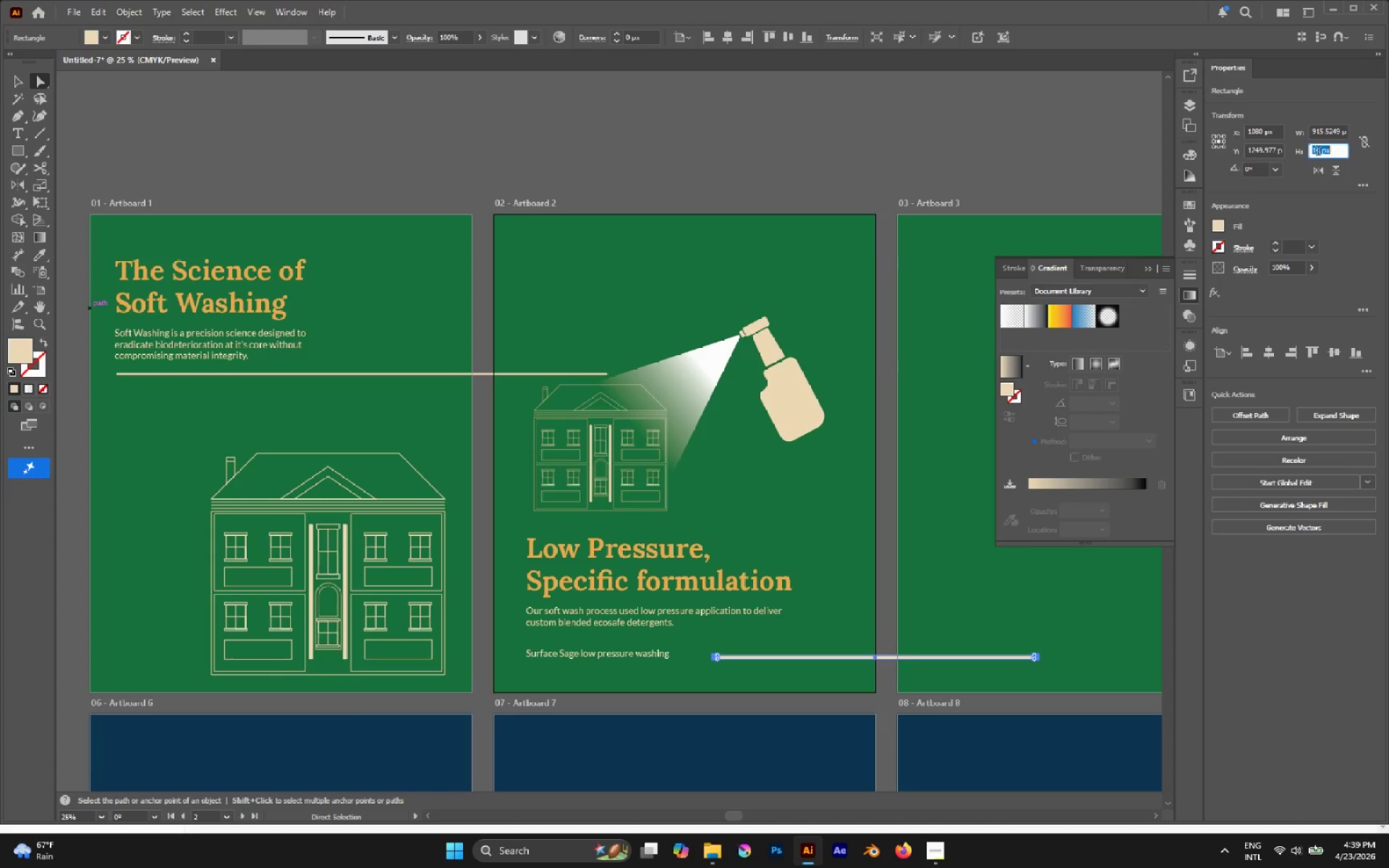 
scroll: coordinate [1341, 141], scroll_direction: down, amount: 4.0
 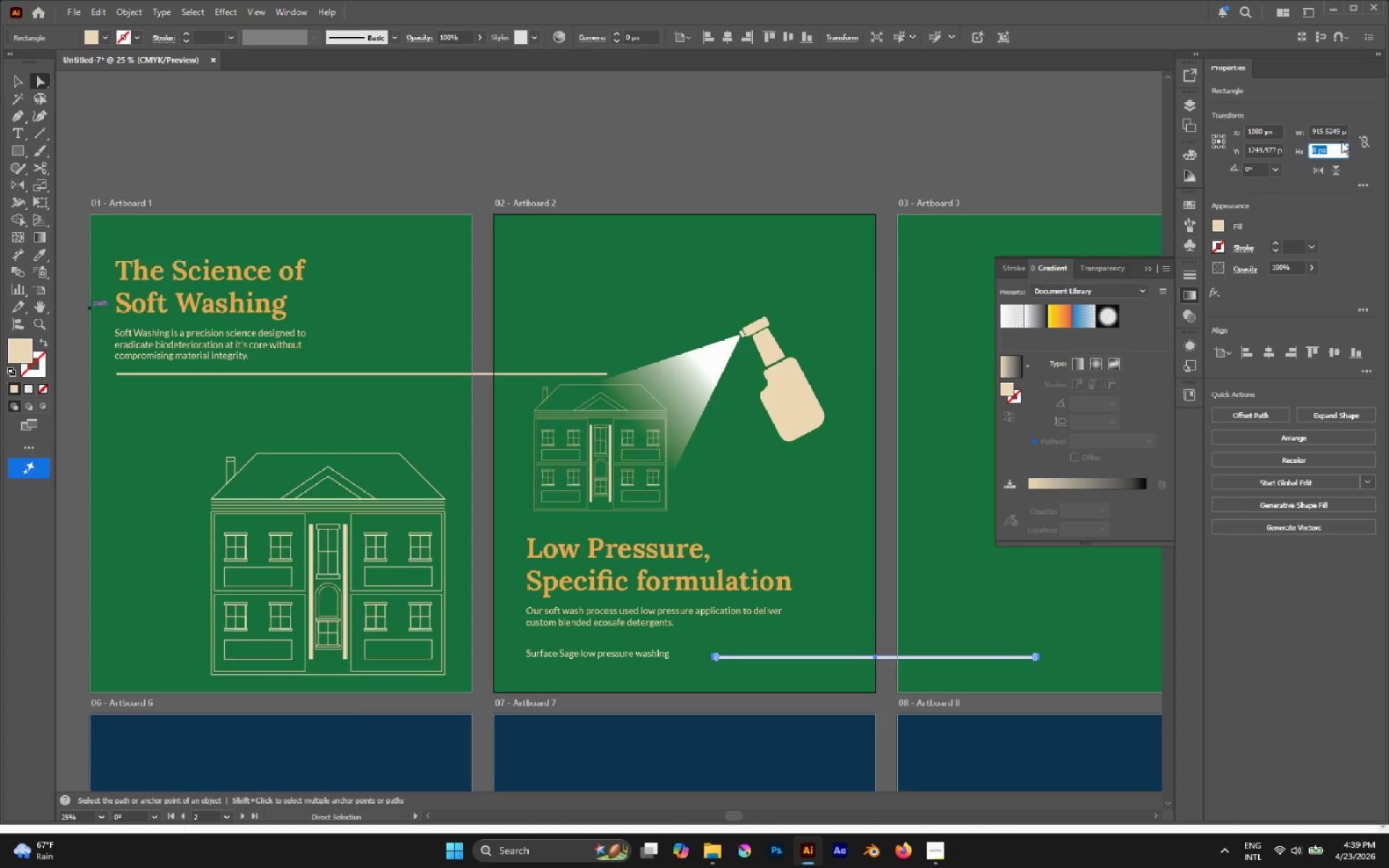 
scroll: coordinate [1333, 148], scroll_direction: none, amount: 0.0
 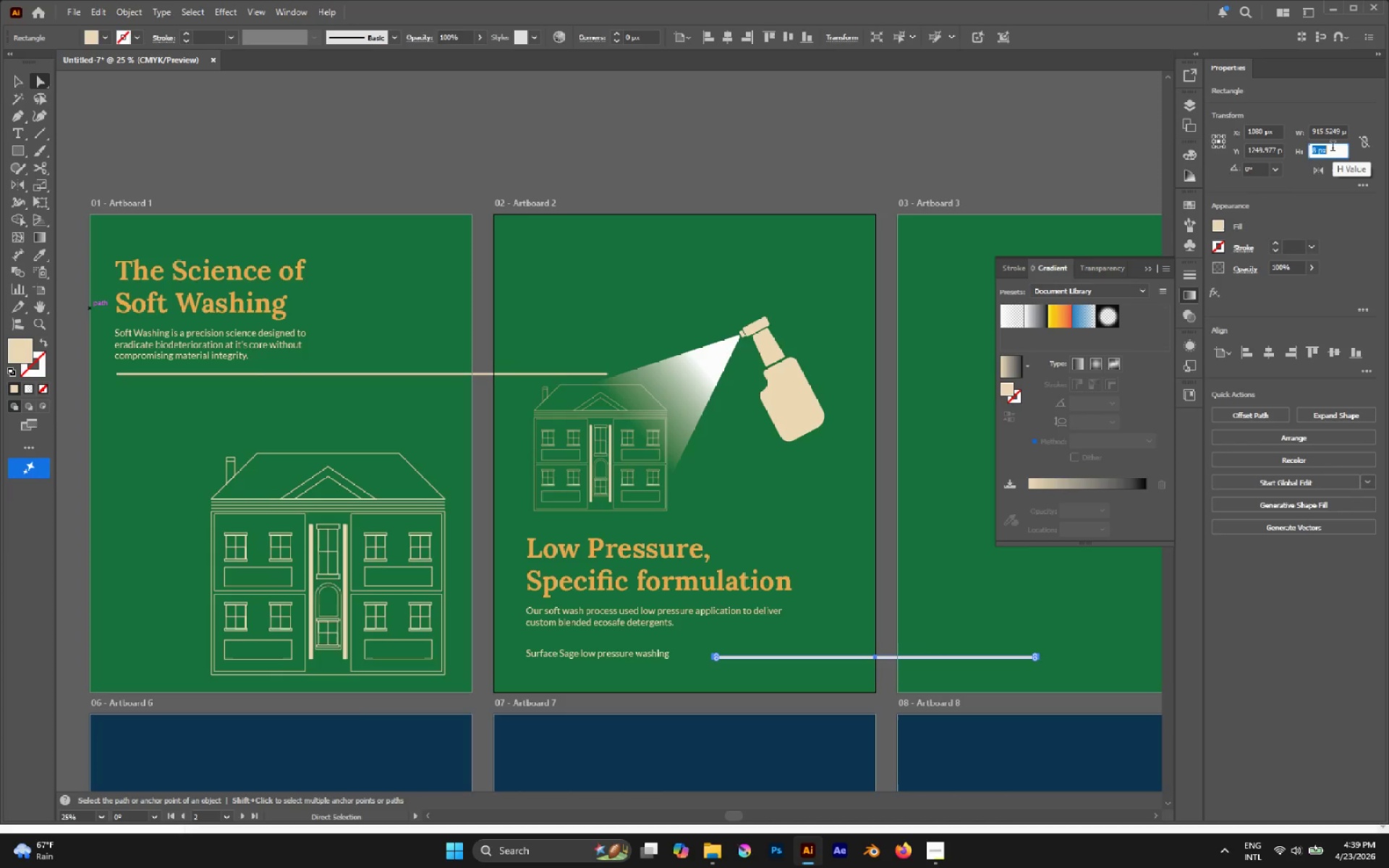 
scroll: coordinate [1333, 148], scroll_direction: down, amount: 2.0
 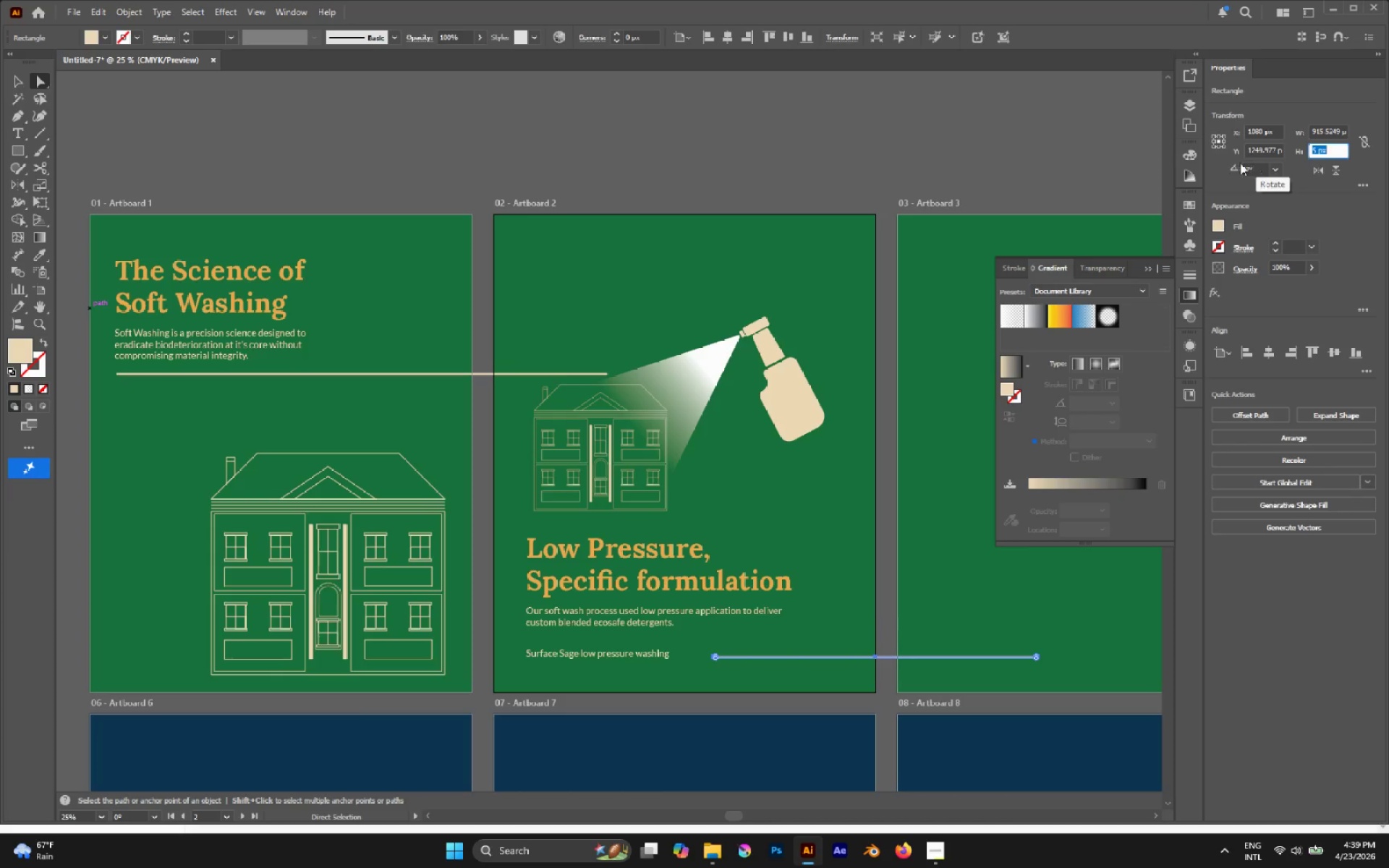 
left_click([995, 120])
 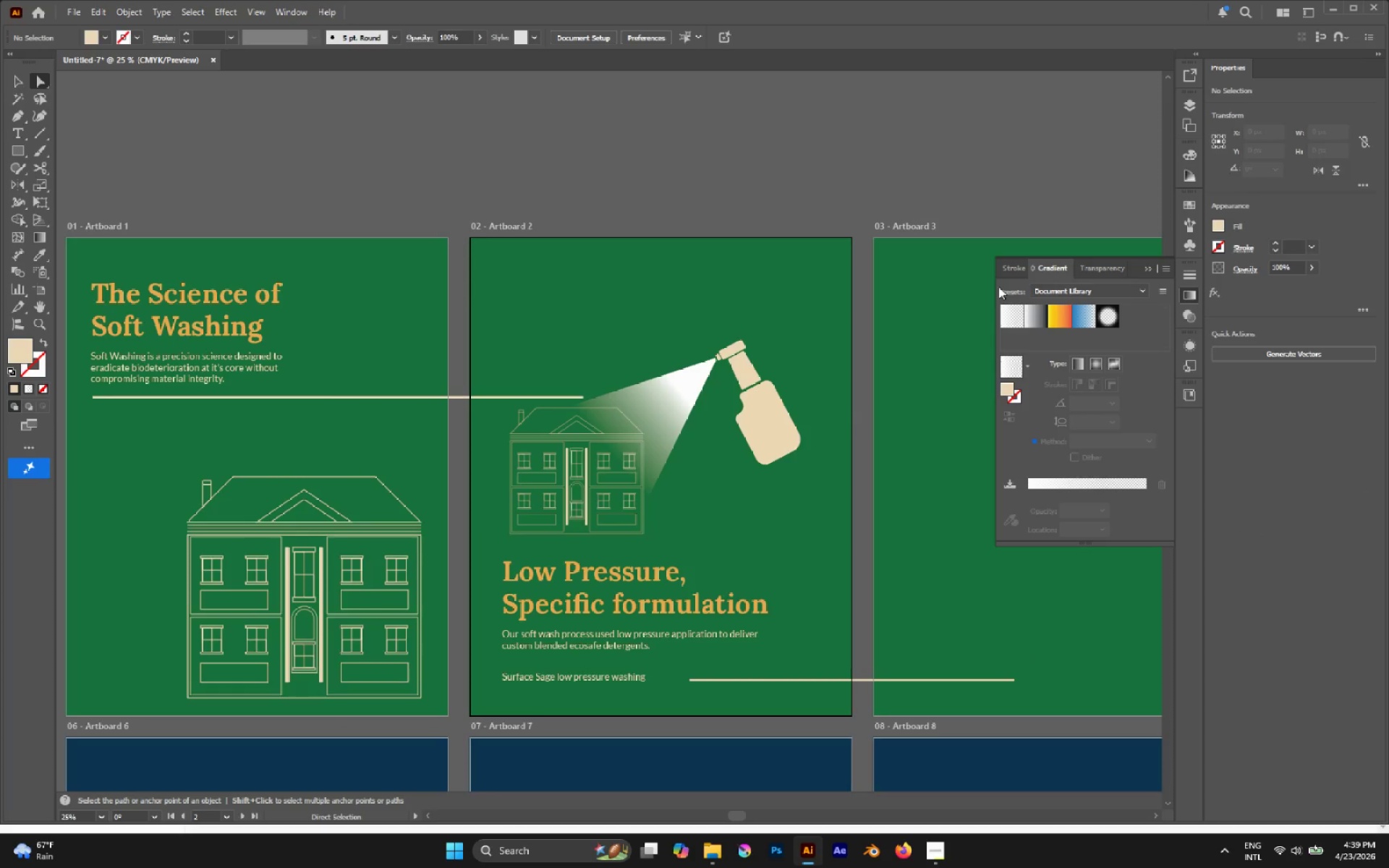 
key(V)
 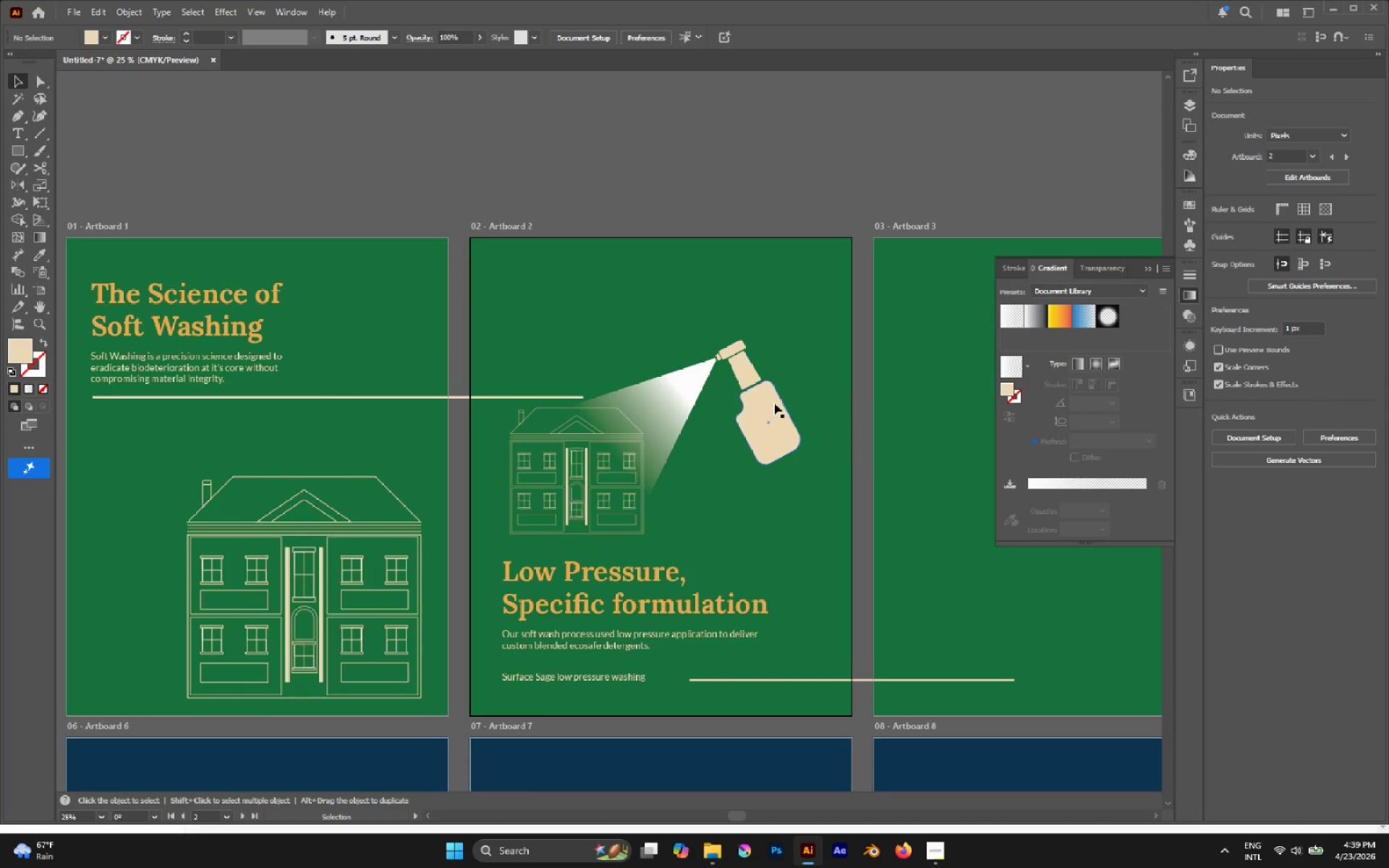 
left_click([774, 403])
 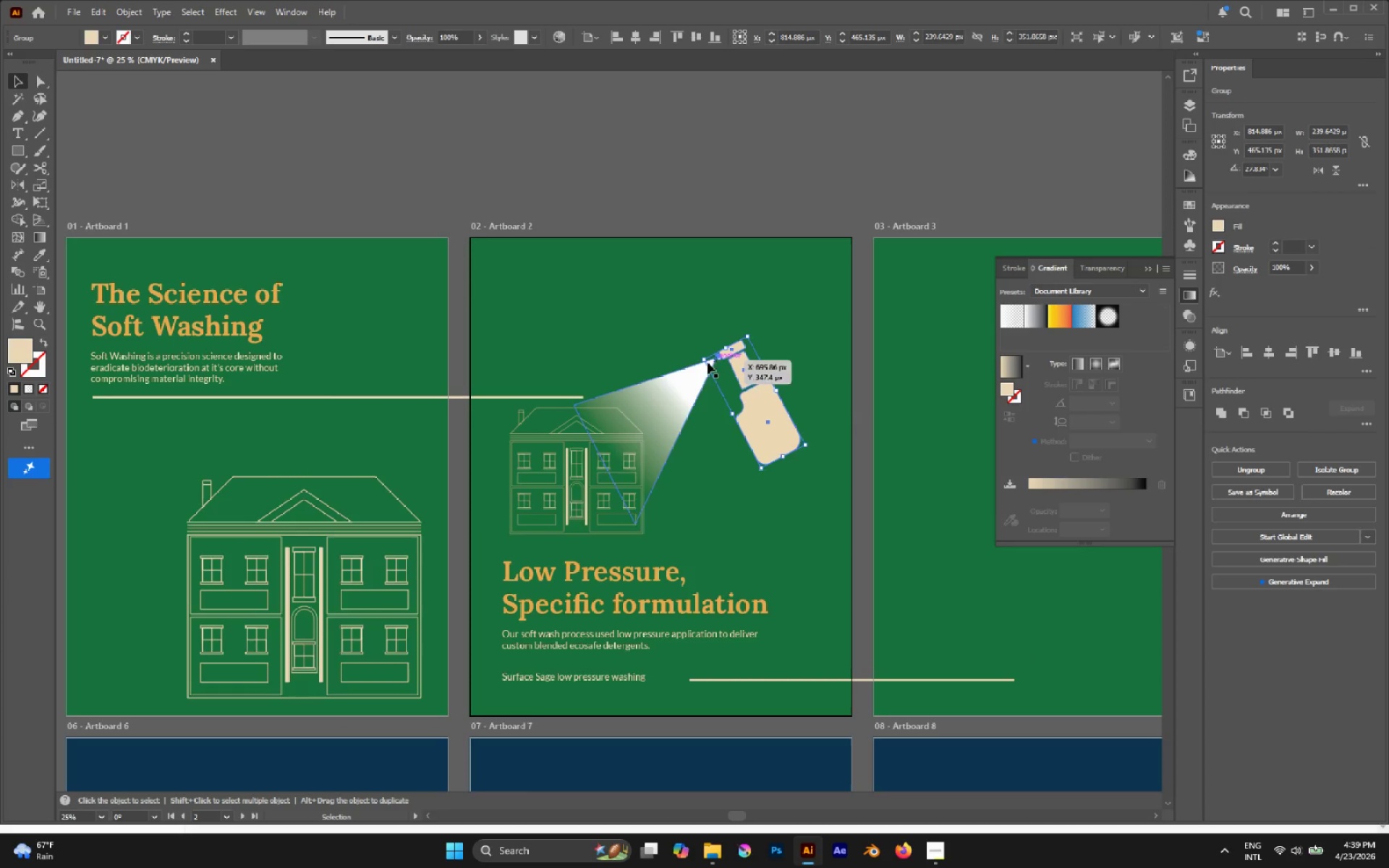 
left_click_drag(start_coordinate=[659, 320], to_coordinate=[763, 393])
 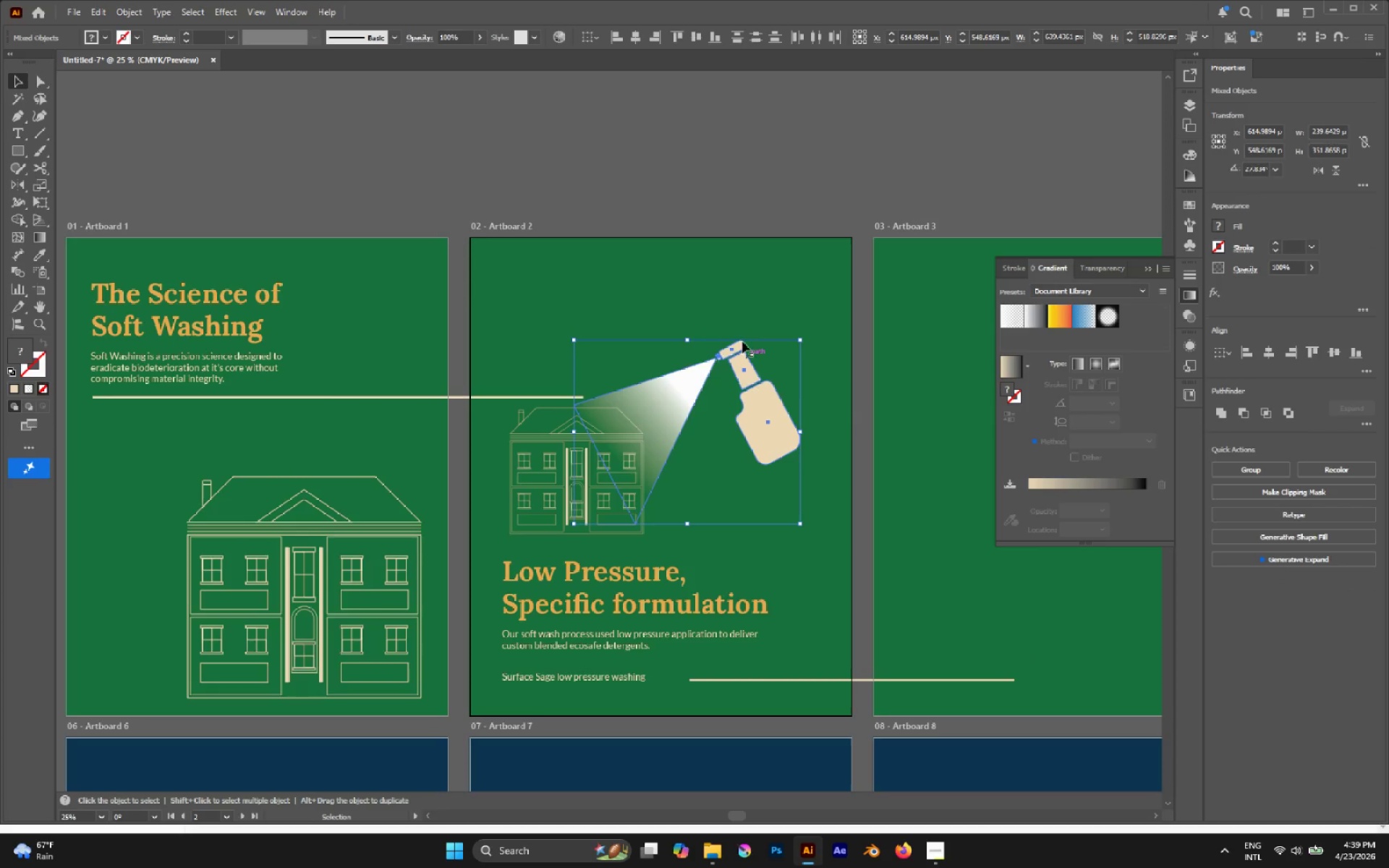 
hold_key(key=ShiftLeft, duration=2.2)
left_click_drag(start_coordinate=[804, 341], to_coordinate=[885, 267])
 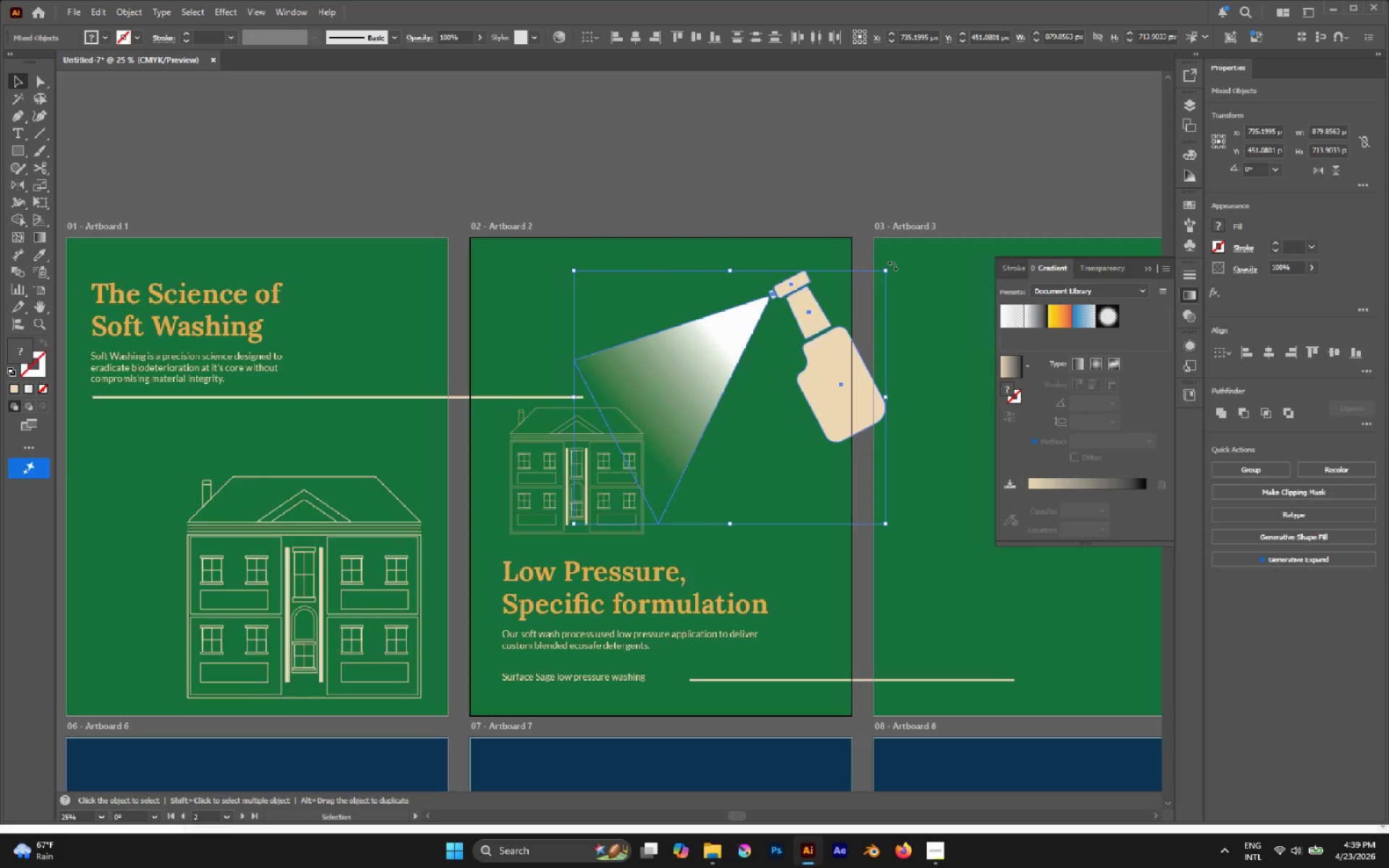 
left_click_drag(start_coordinate=[891, 265], to_coordinate=[853, 229])
 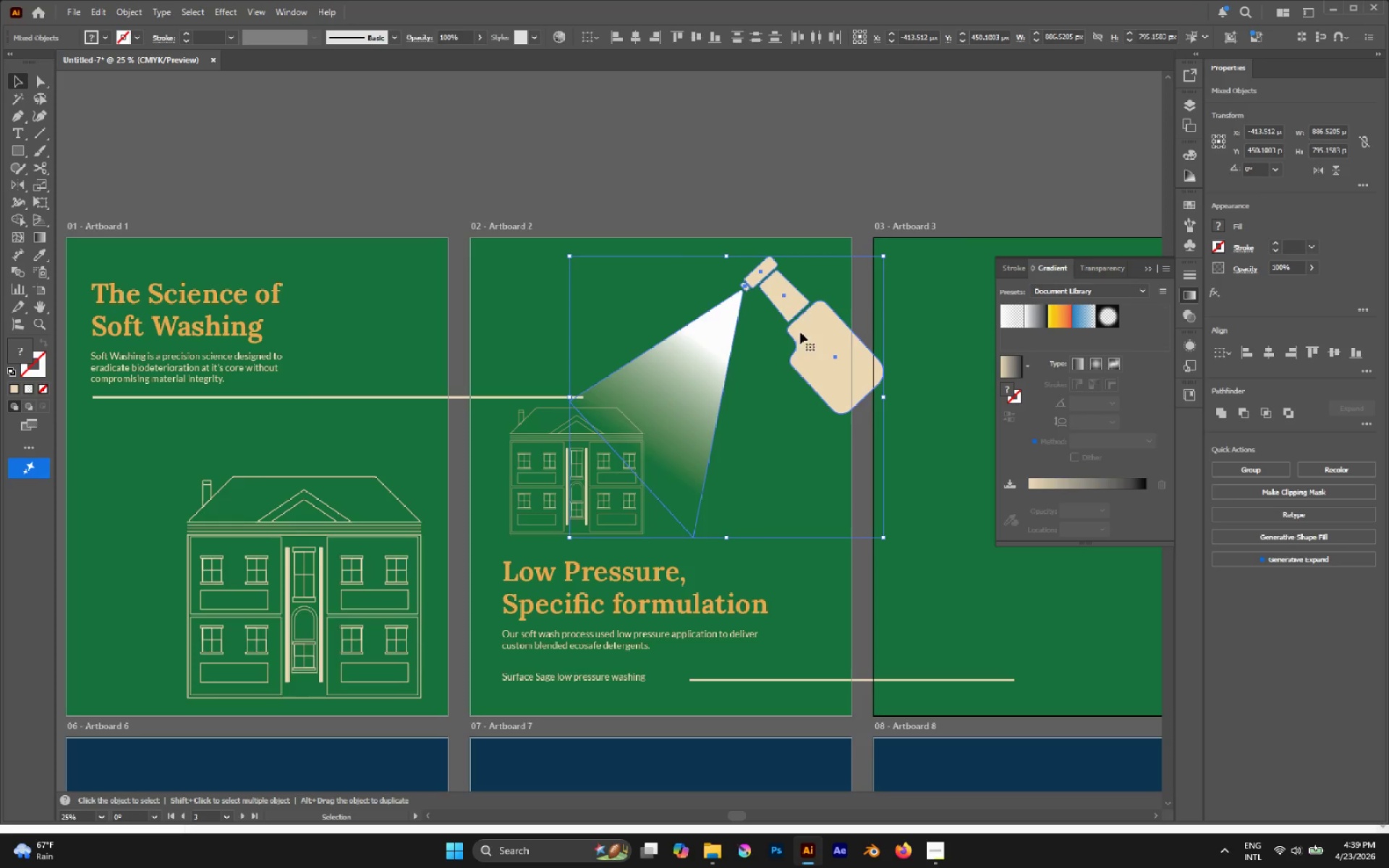 
left_click_drag(start_coordinate=[810, 339], to_coordinate=[751, 370])
 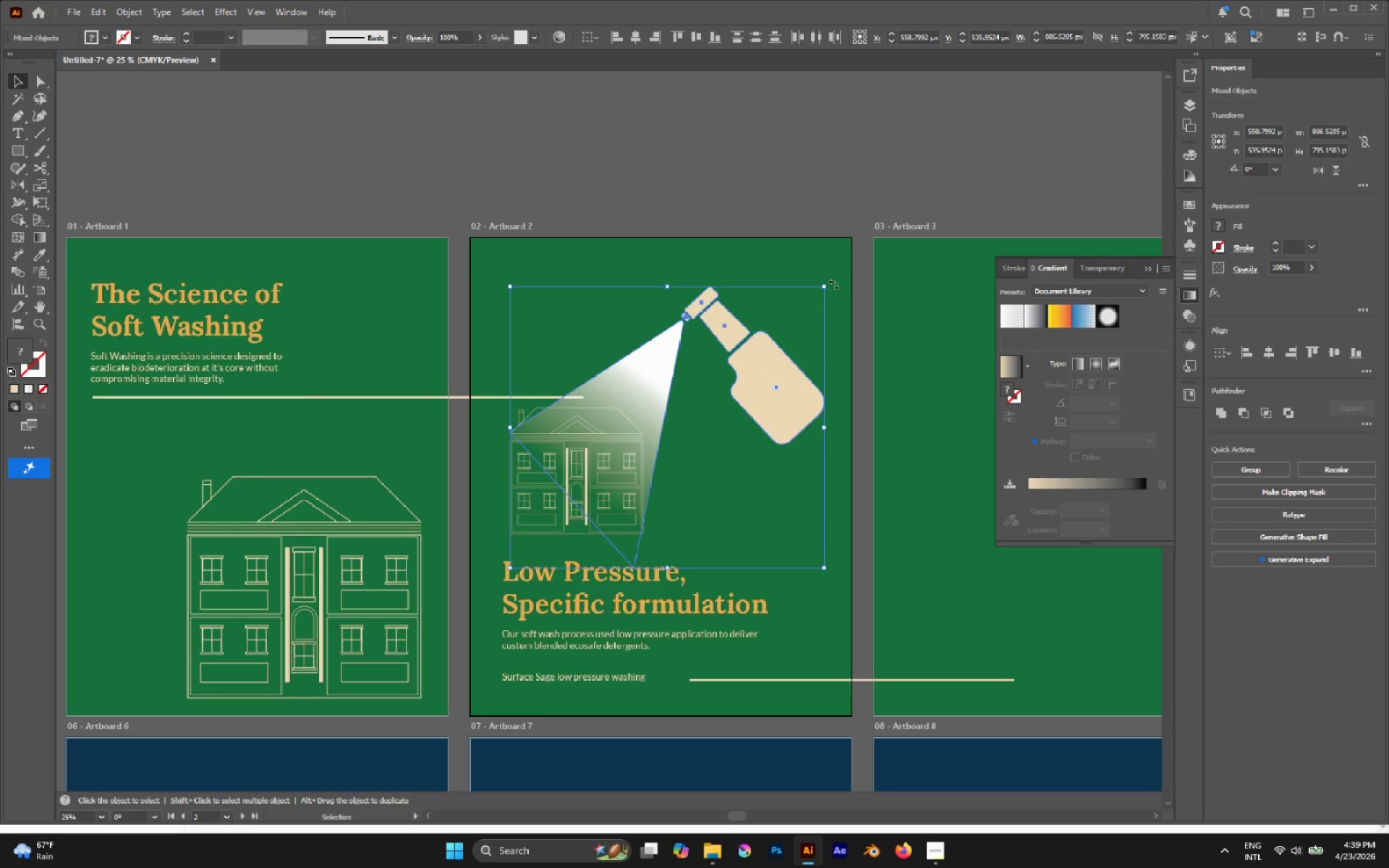 
left_click_drag(start_coordinate=[833, 284], to_coordinate=[841, 358])
 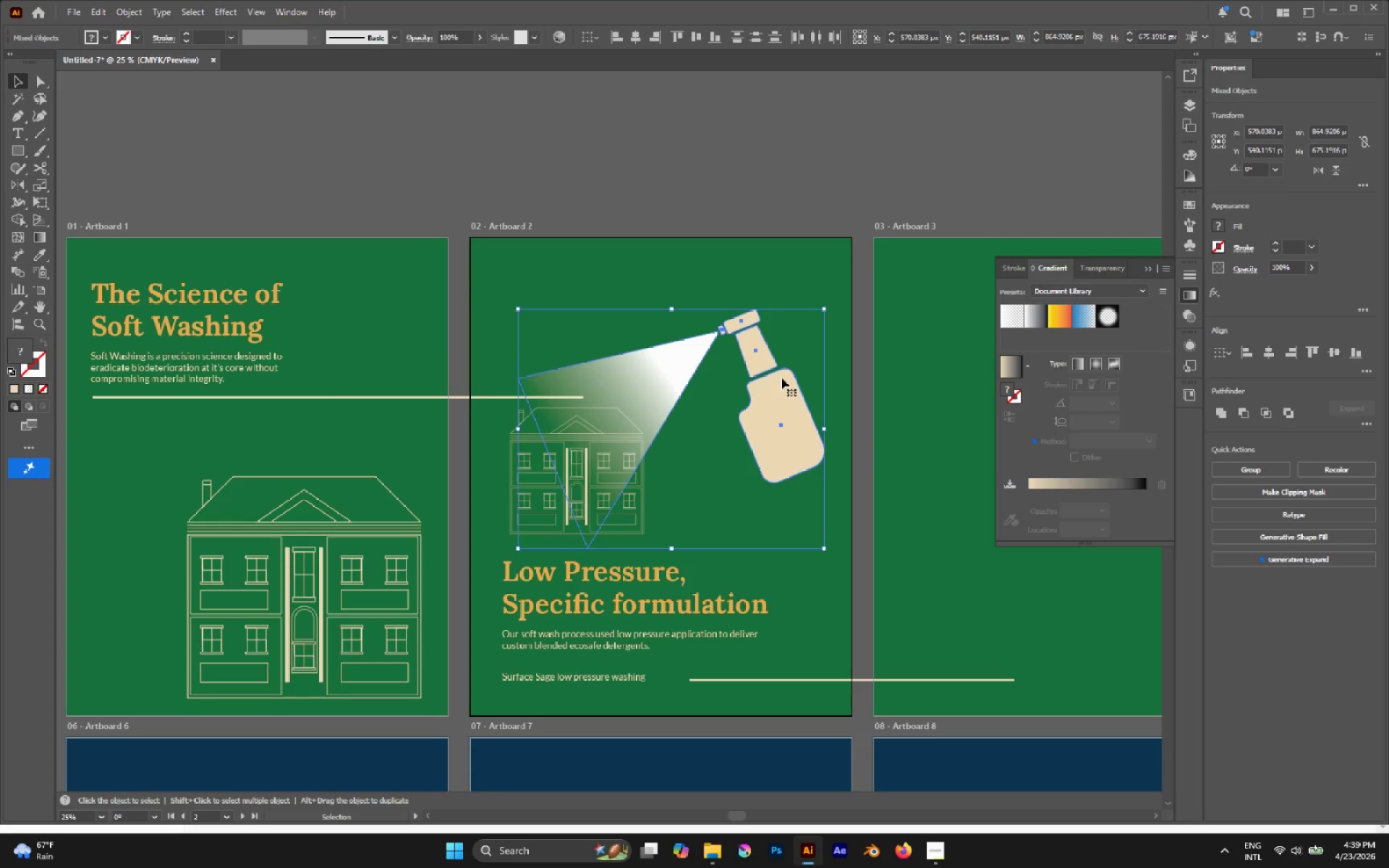 
left_click_drag(start_coordinate=[782, 386], to_coordinate=[797, 412])
 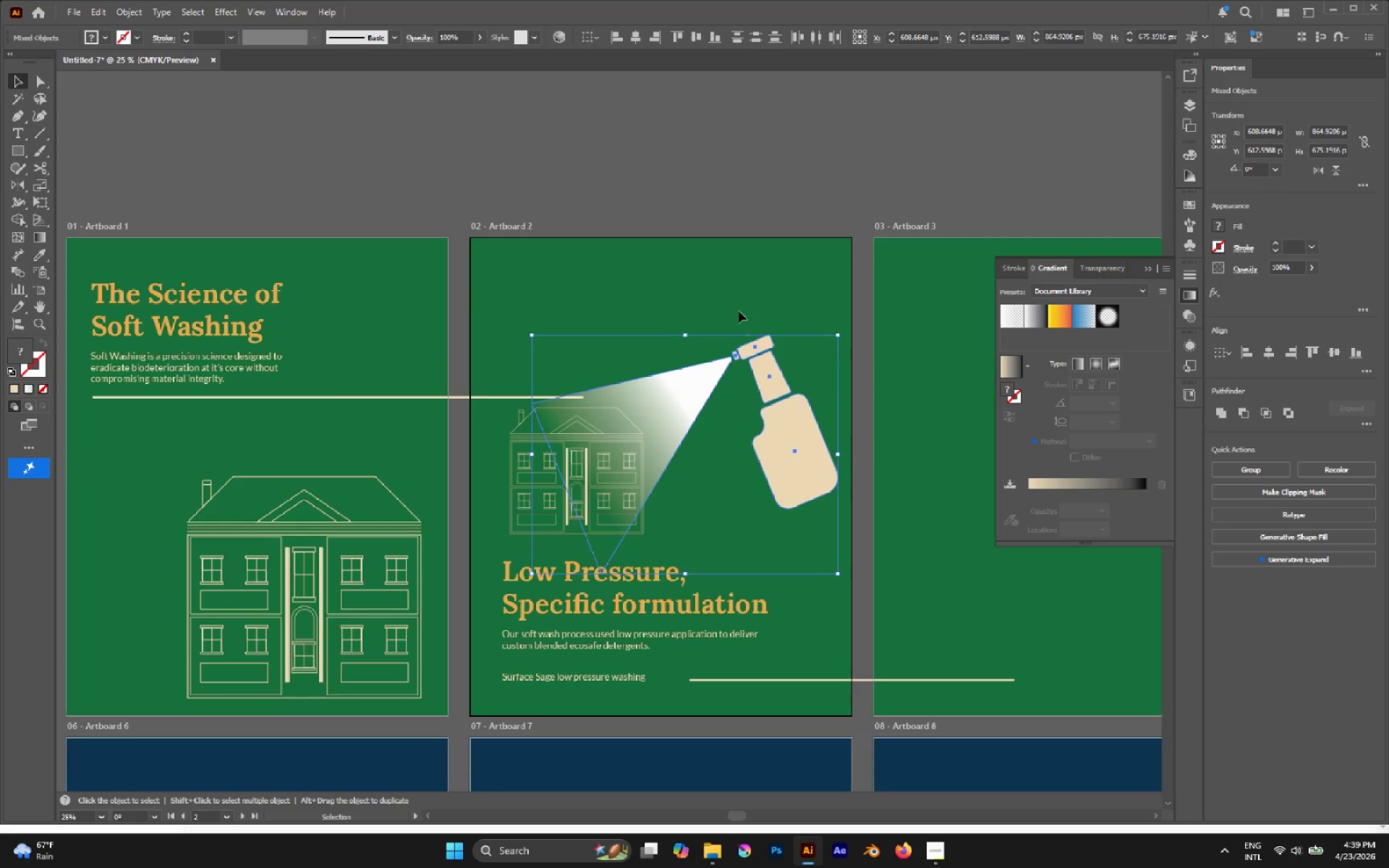 
left_click([739, 310])
 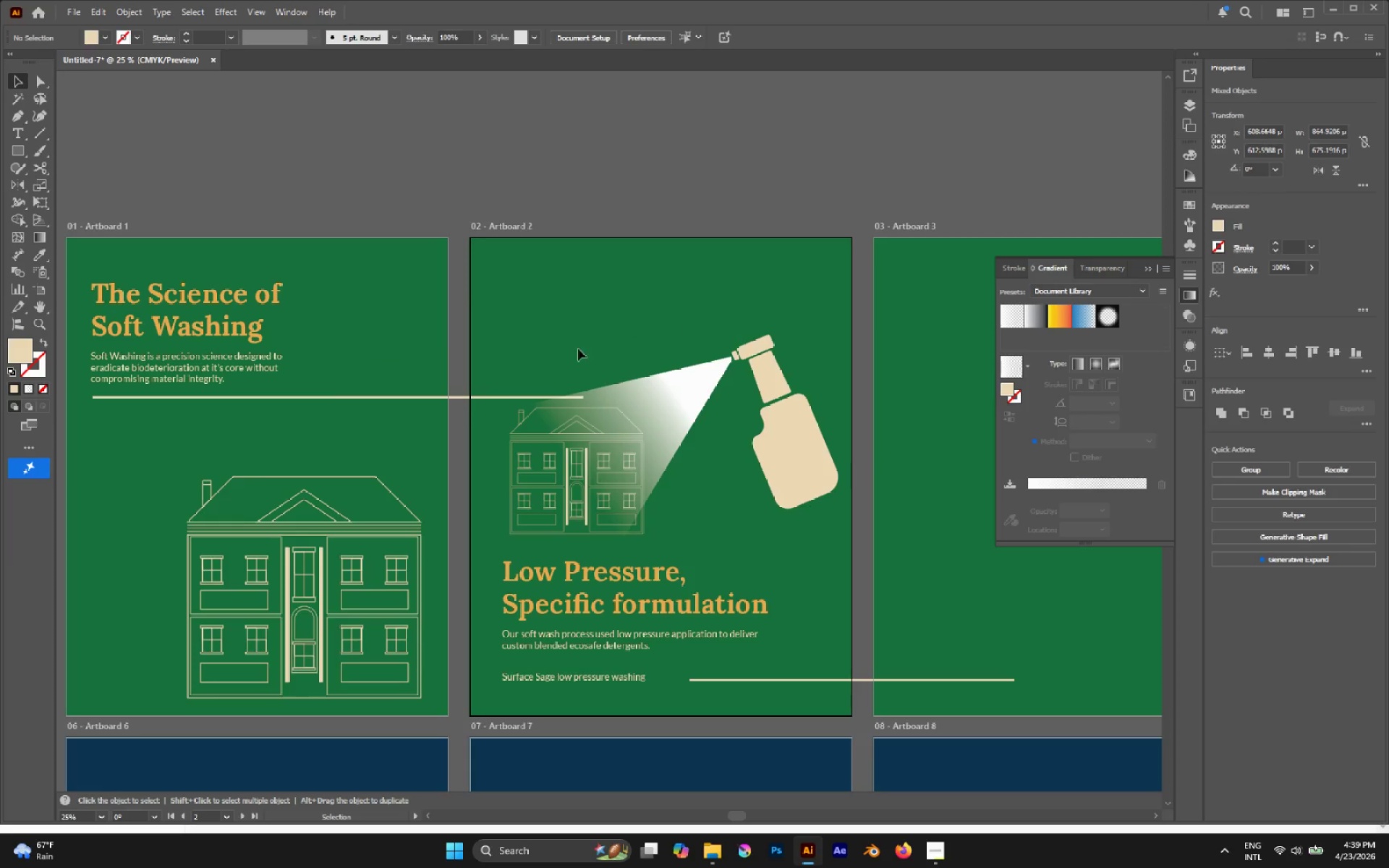 
hold_key(key=AltLeft, duration=0.41)
scroll: coordinate [572, 378], scroll_direction: up, amount: 2.0
 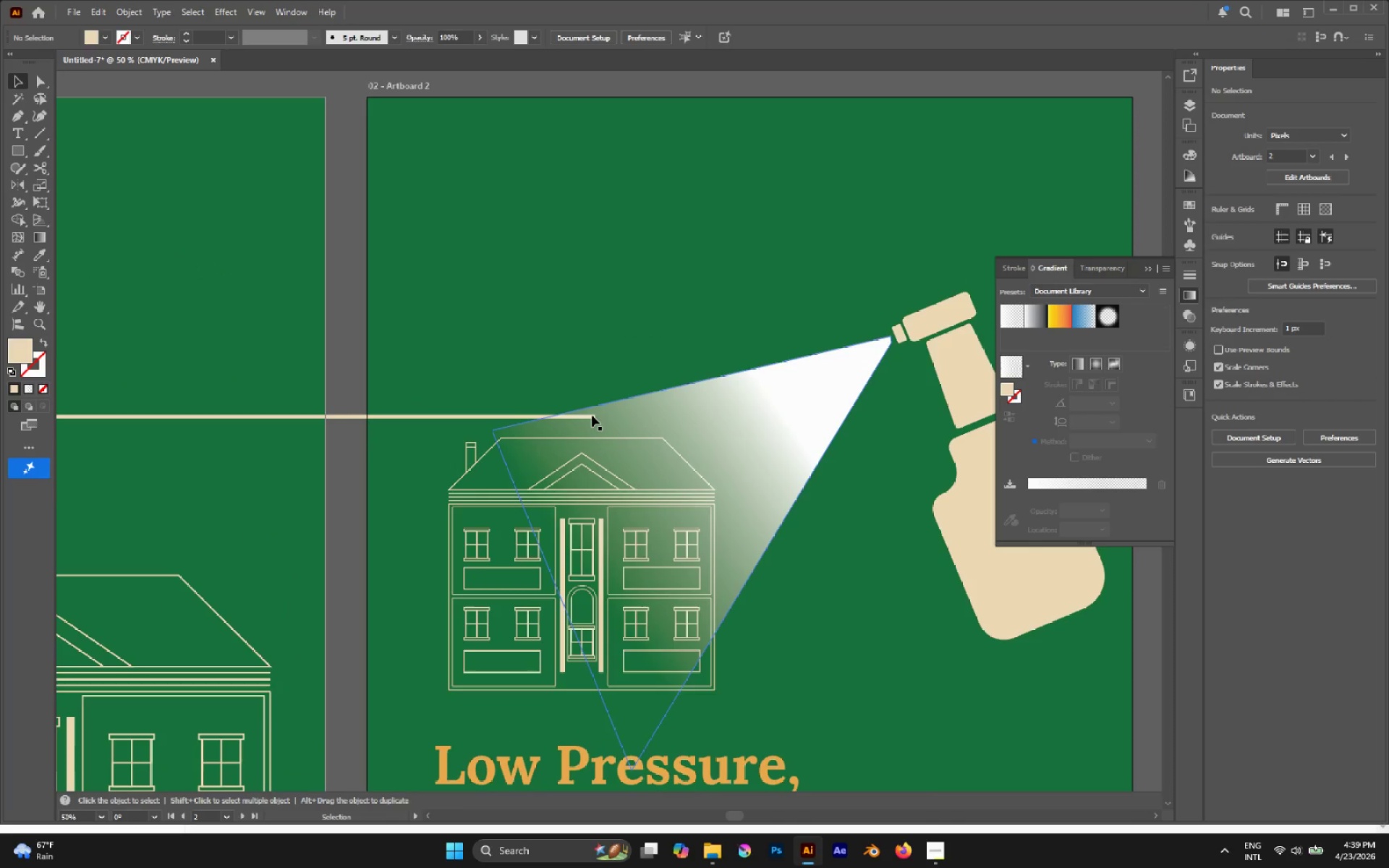 
key(A)
 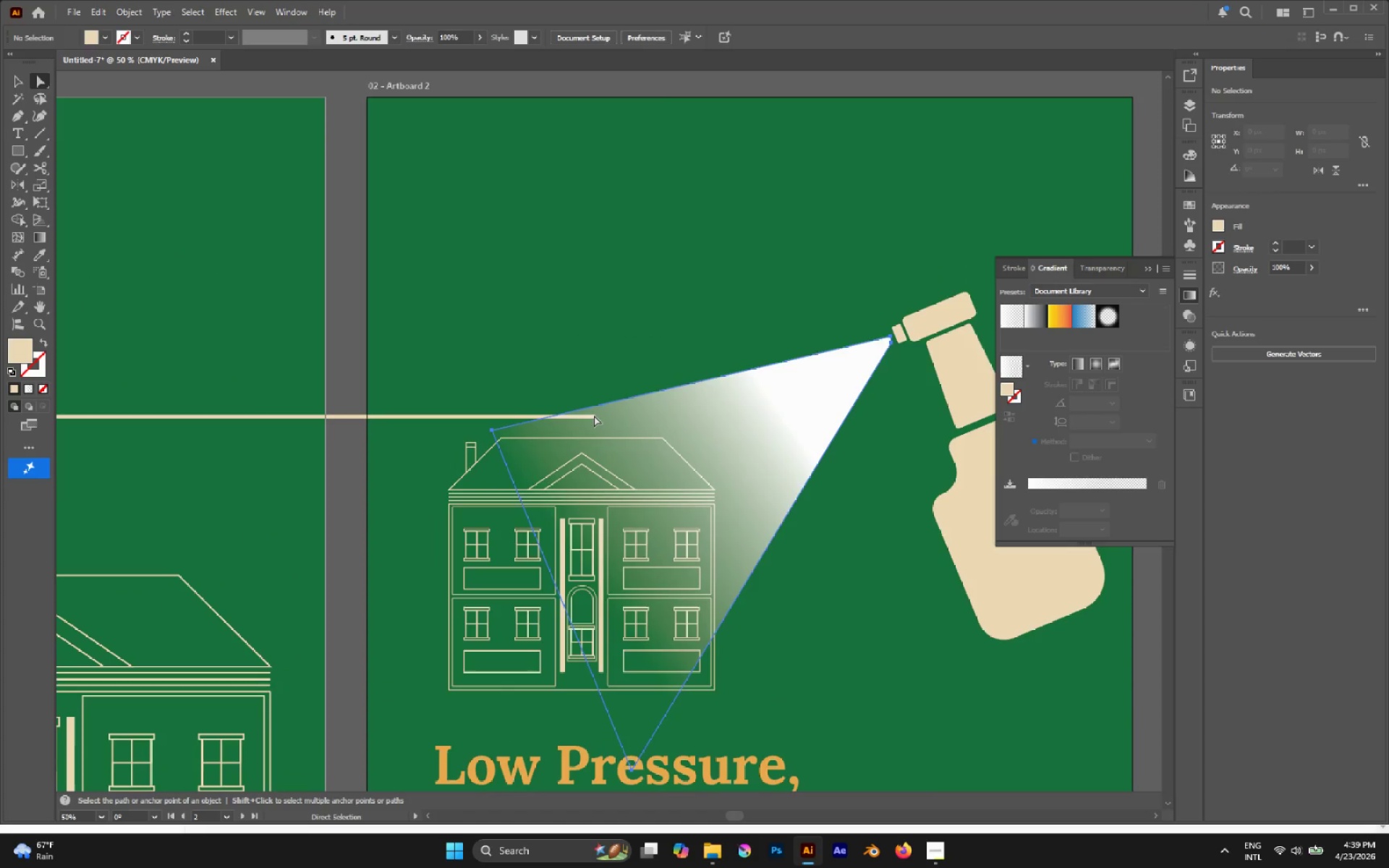 
key(Control+2)
 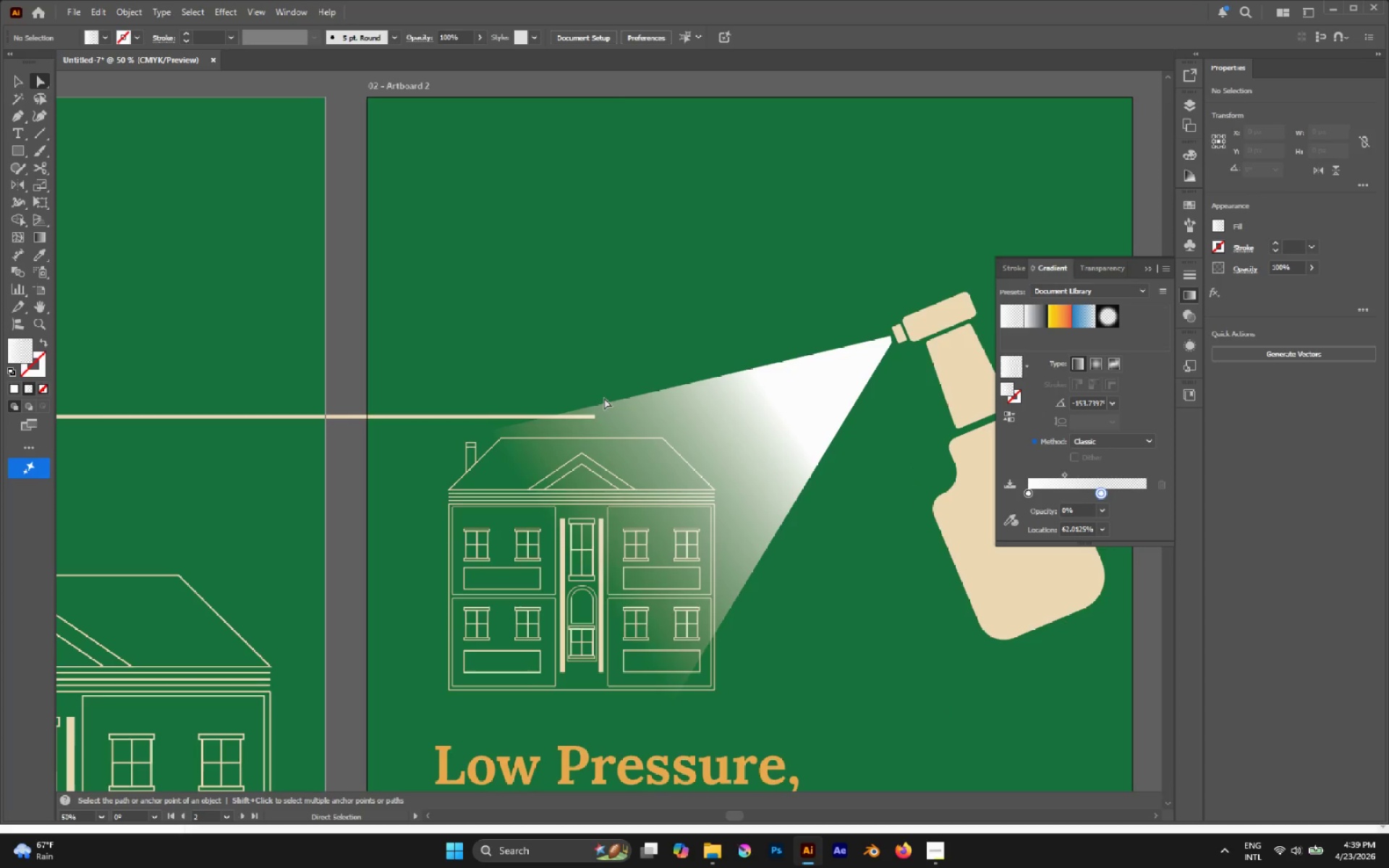 
left_click_drag(start_coordinate=[604, 398], to_coordinate=[590, 425])
 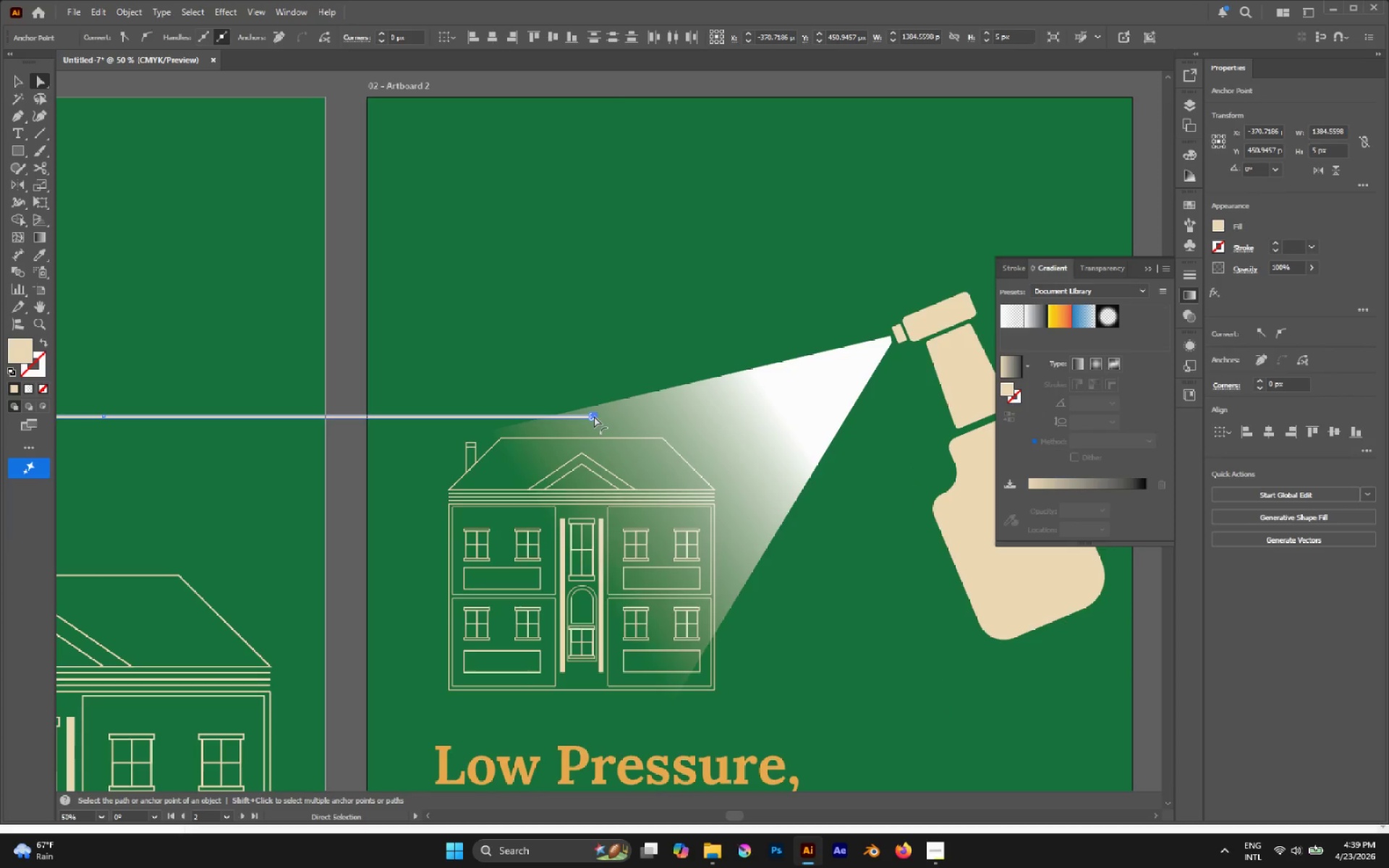 
left_click_drag(start_coordinate=[594, 416], to_coordinate=[545, 409])
 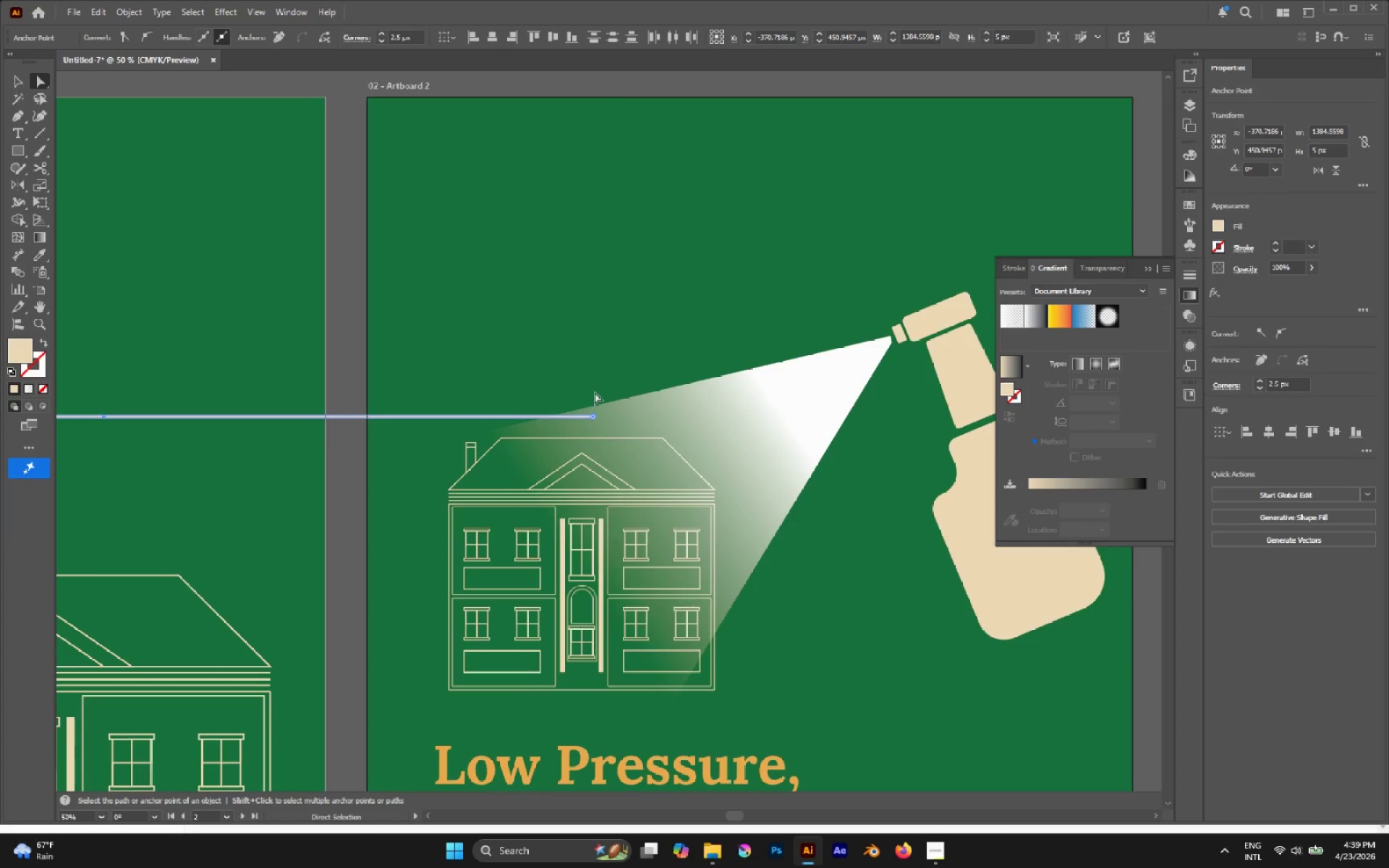 
hold_key(key=ShiftLeft, duration=0.84)
 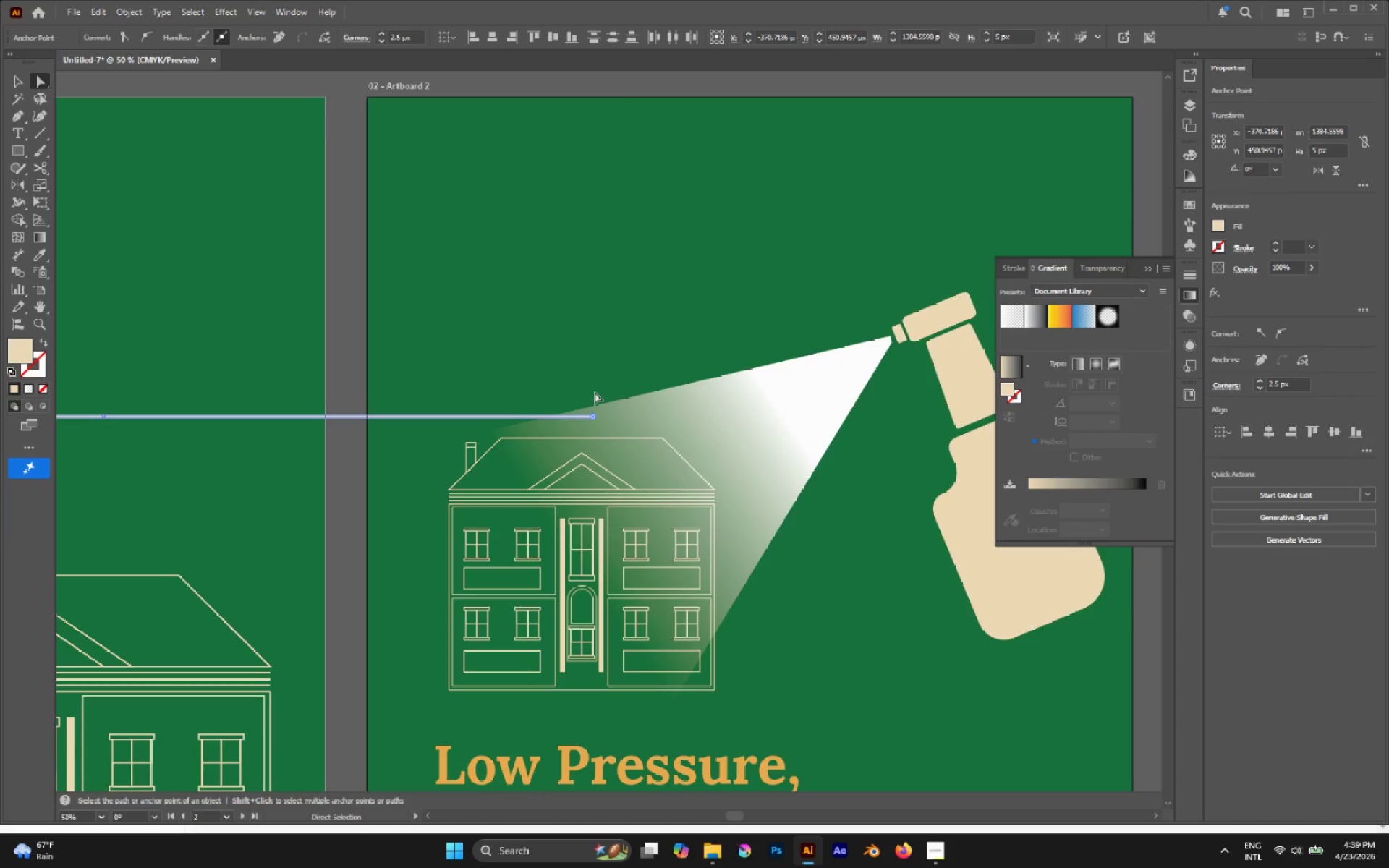 
key(Control+ControlLeft)
 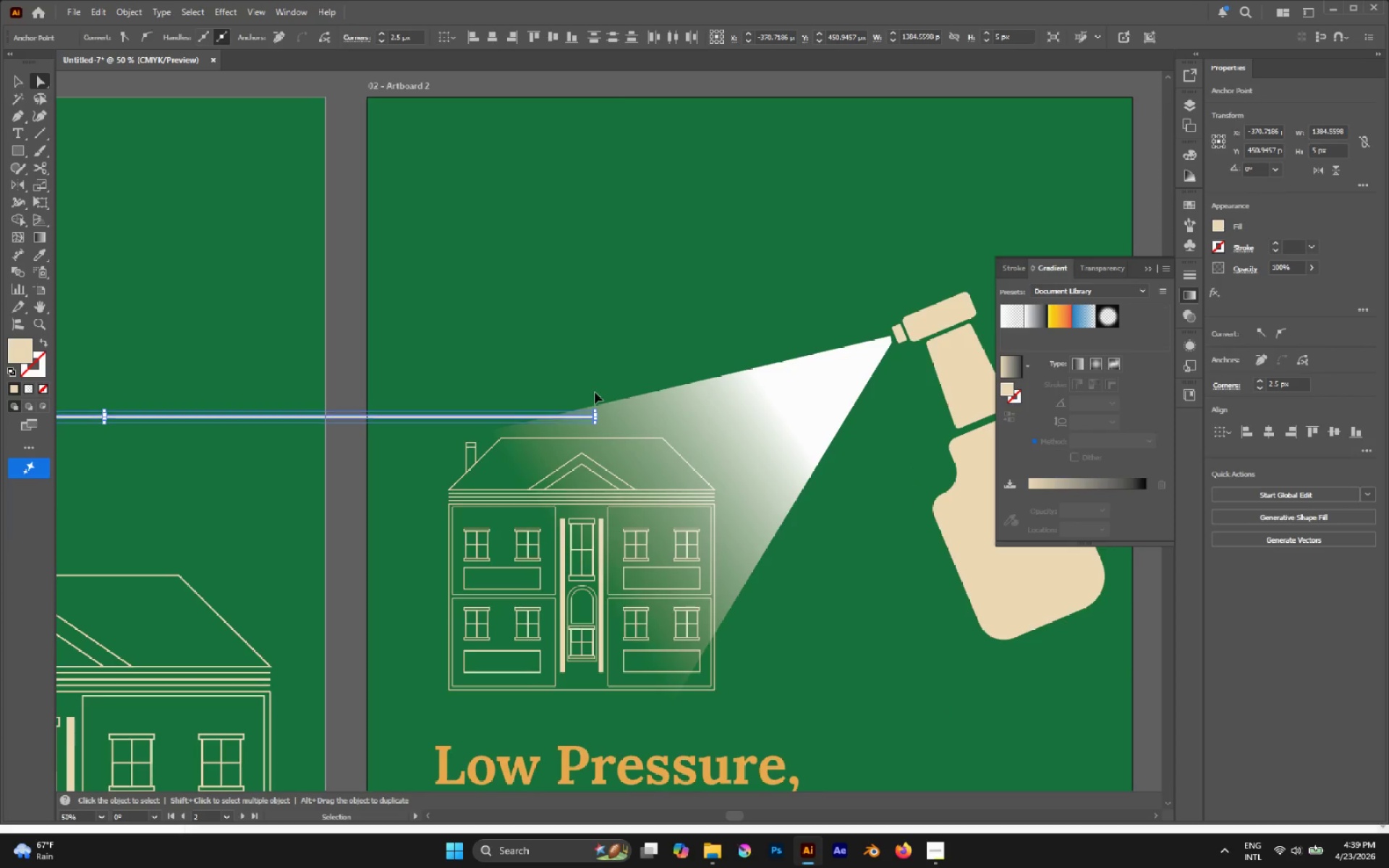 
key(Control+Z)
 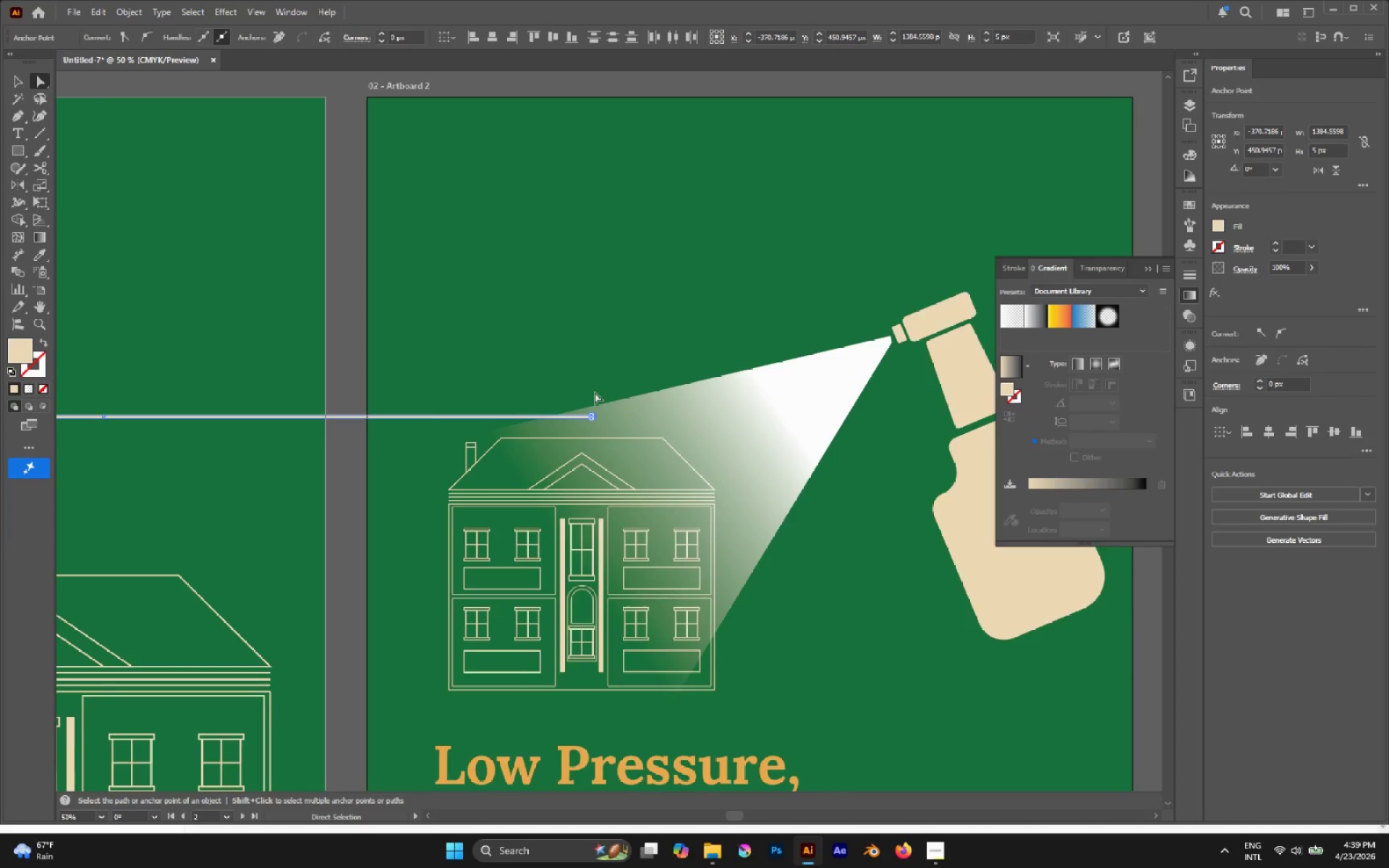 
hold_key(key=AltLeft, duration=0.41)
 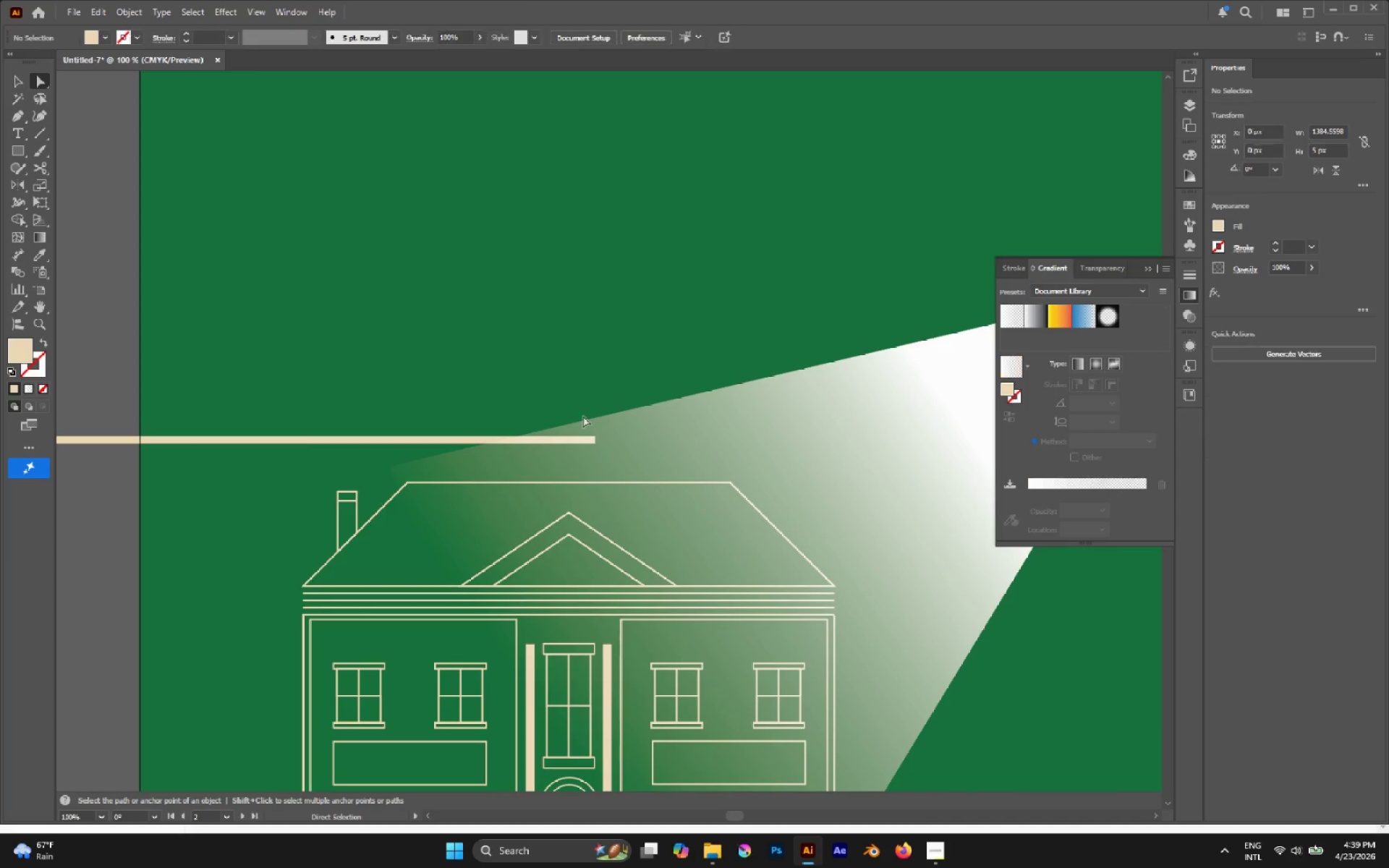 
left_click([543, 361])
 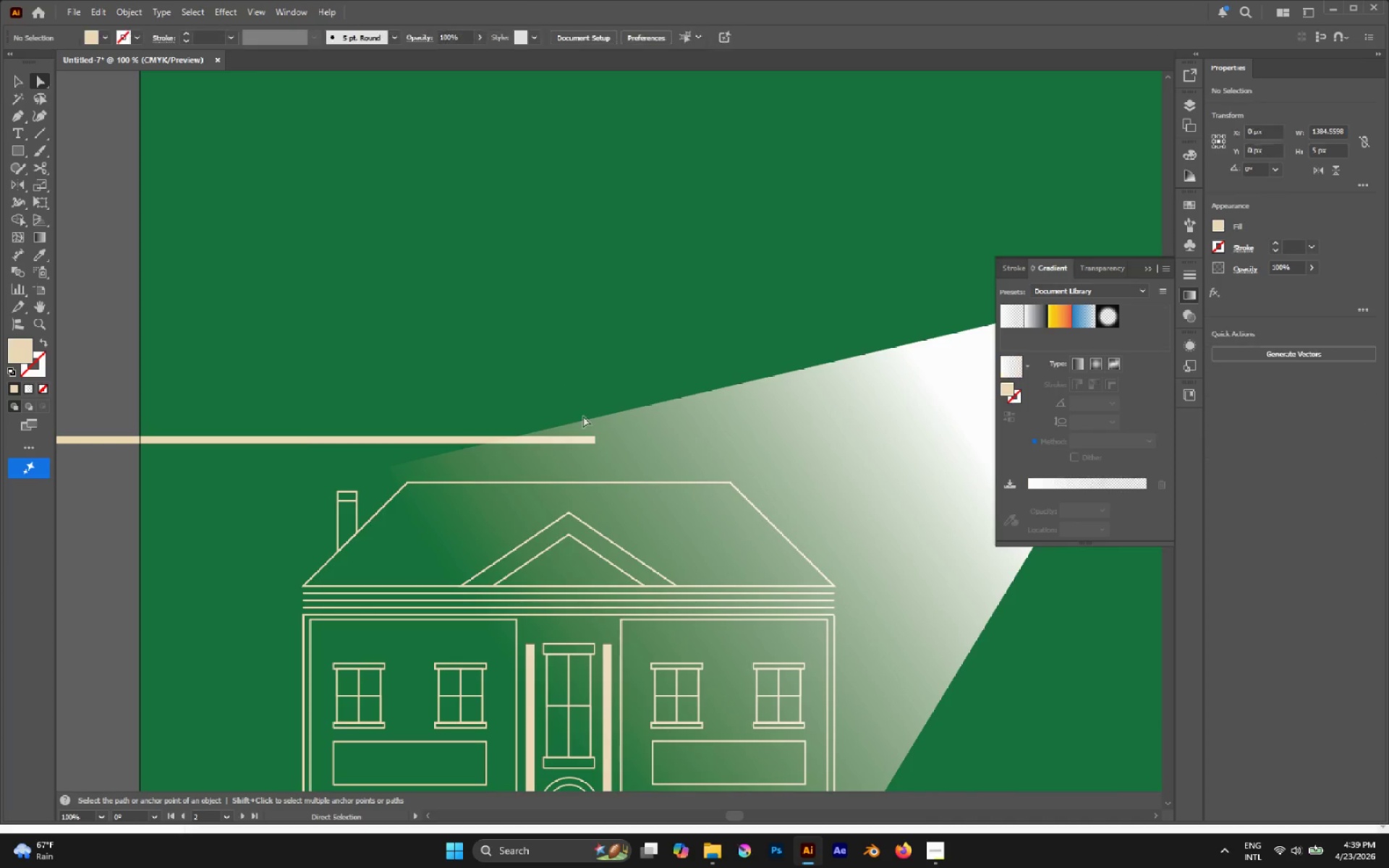 
scroll: coordinate [595, 392], scroll_direction: up, amount: 2.0
 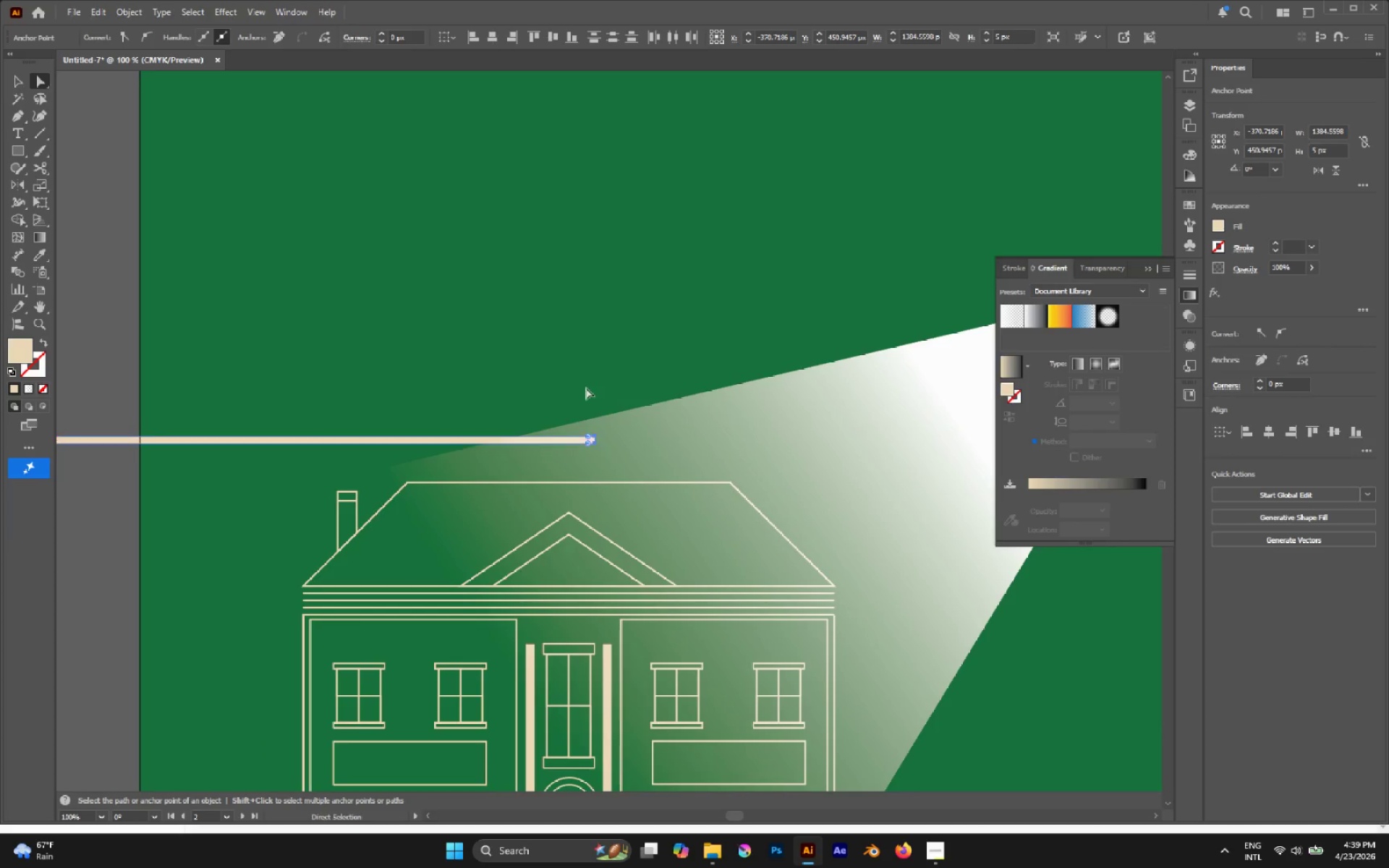 
left_click_drag(start_coordinate=[582, 417], to_coordinate=[637, 478])
 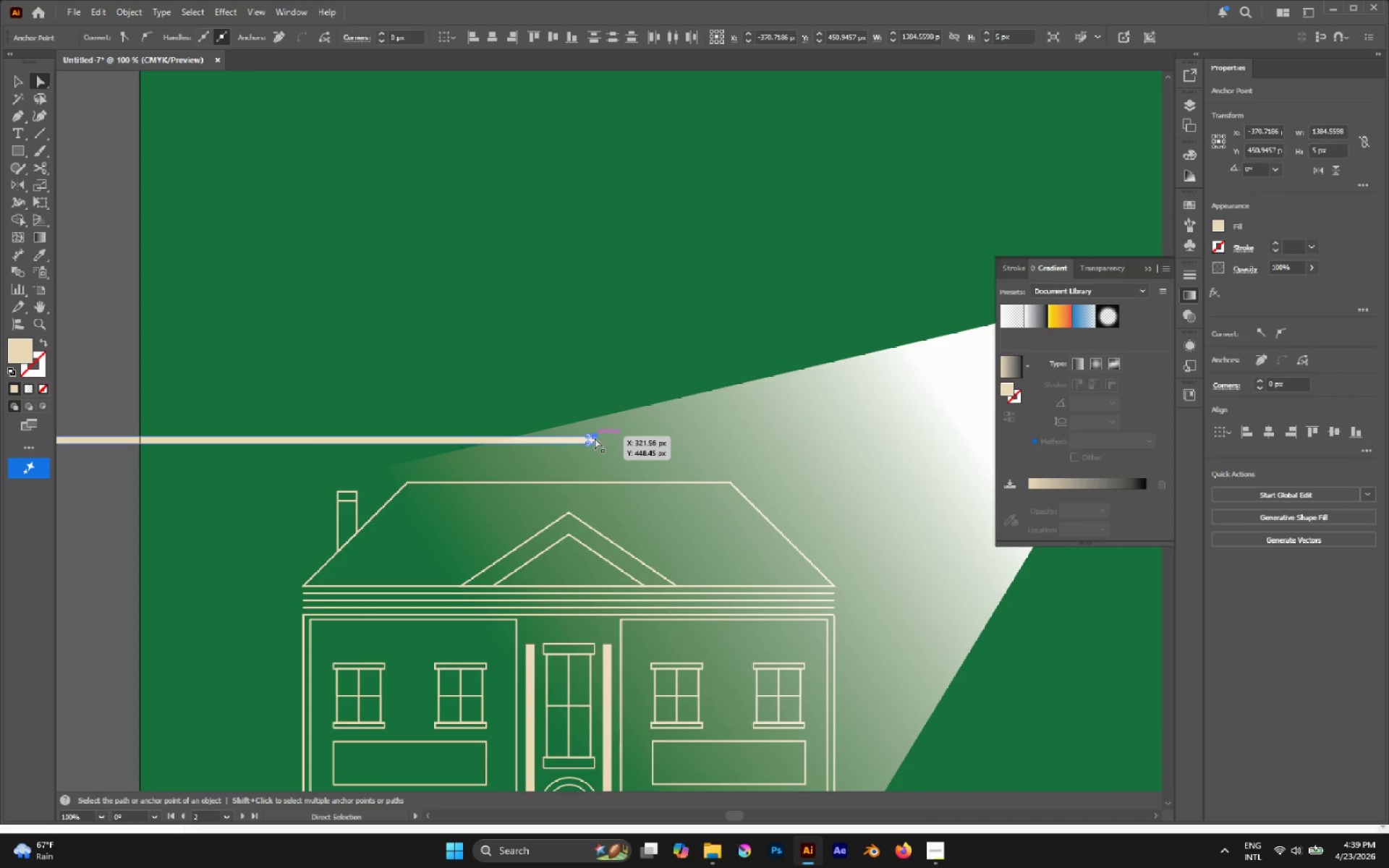 
left_click_drag(start_coordinate=[595, 437], to_coordinate=[446, 416])
 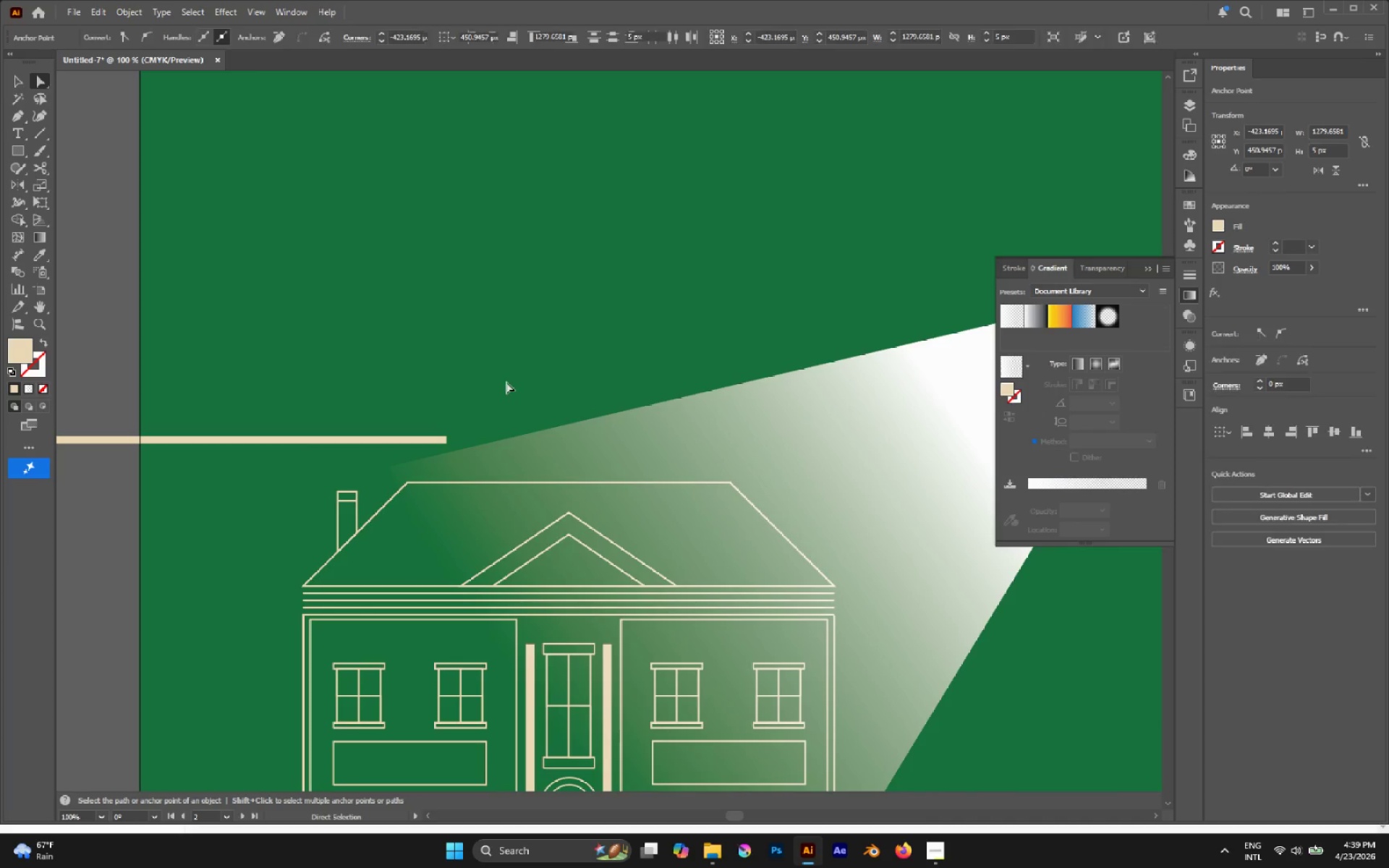 
hold_key(key=ShiftLeft, duration=0.92)
 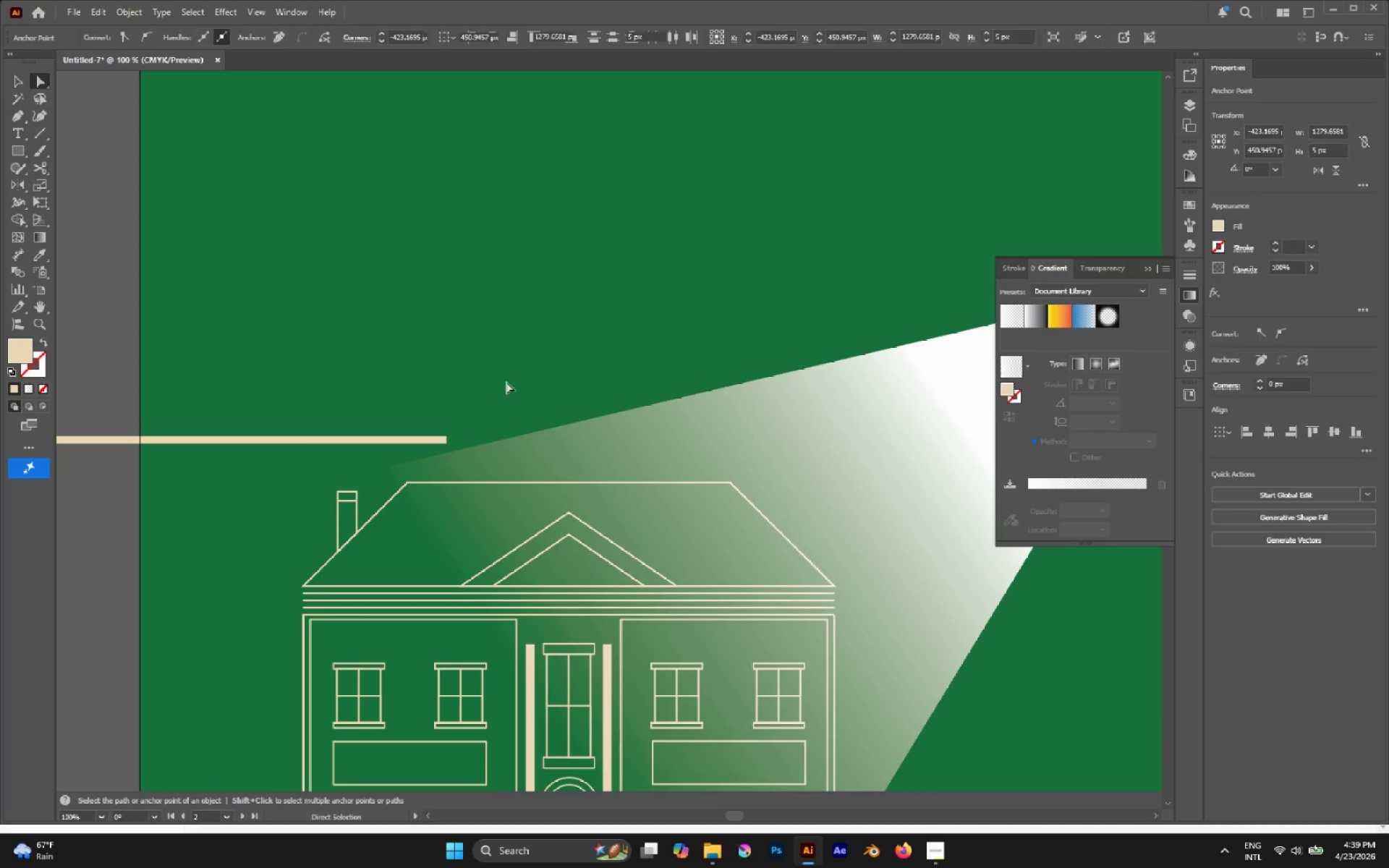 
hold_key(key=AltLeft, duration=0.48)
scroll: coordinate [552, 423], scroll_direction: down, amount: 2.0
 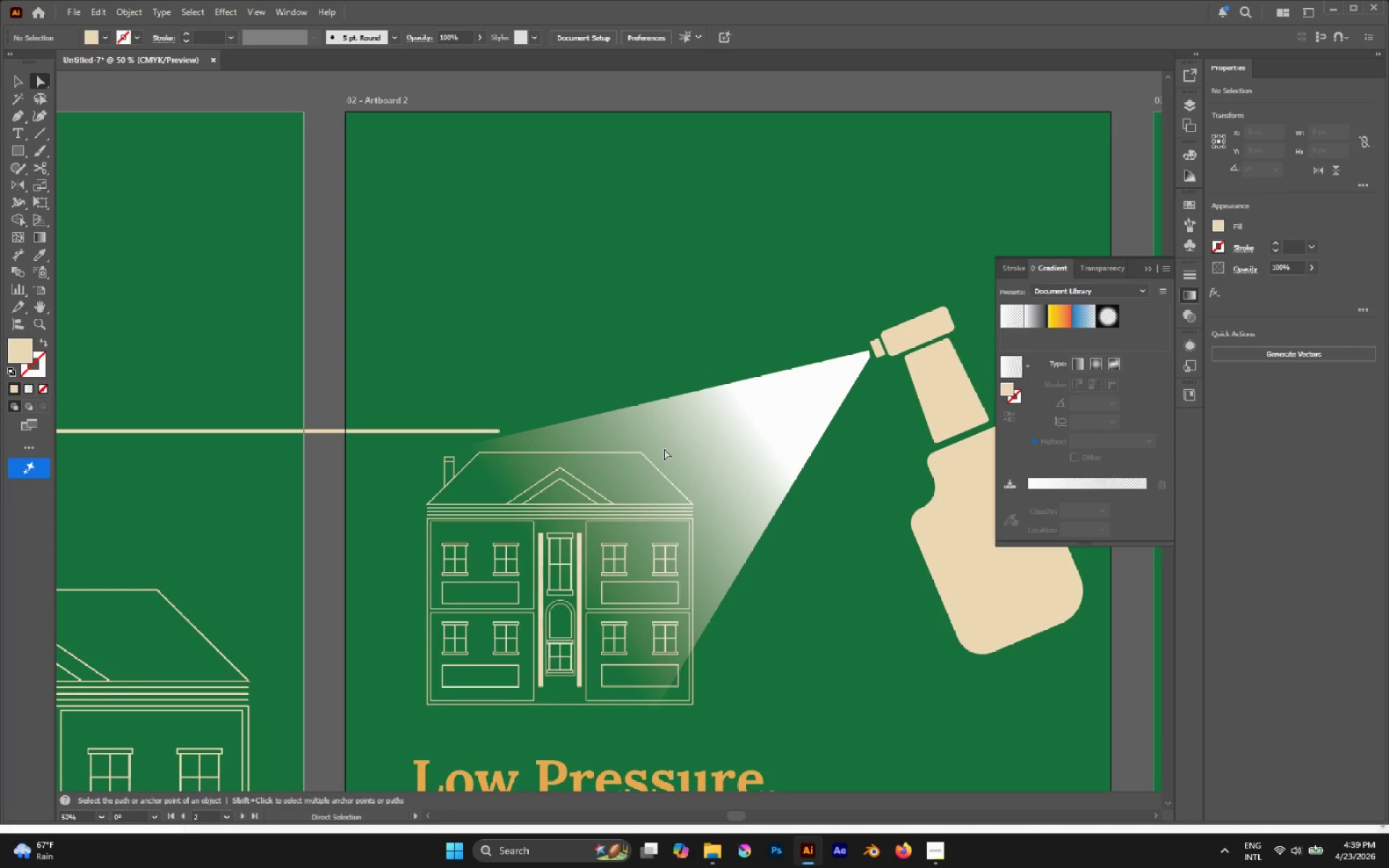 
hold_key(key=AltLeft, duration=0.41)
scroll: coordinate [655, 455], scroll_direction: down, amount: 9.0